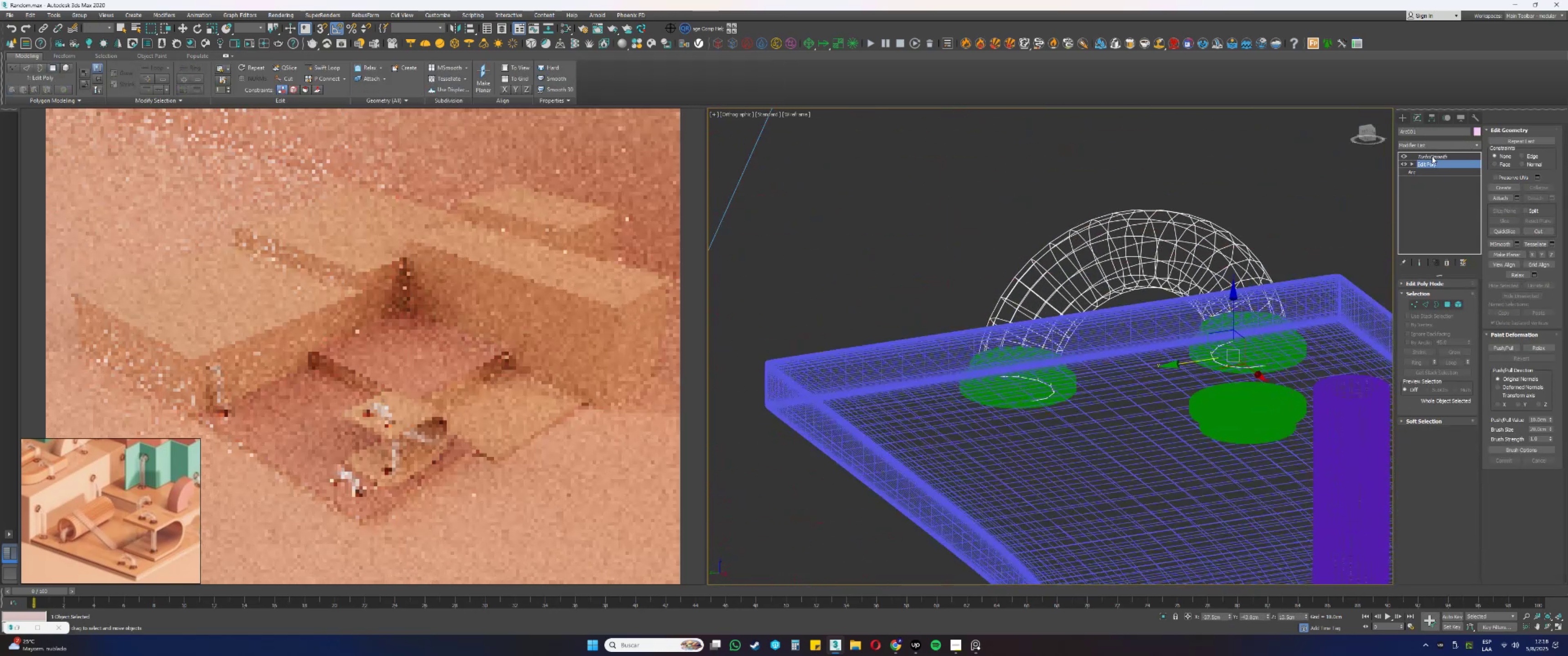 
left_click([1428, 141])
 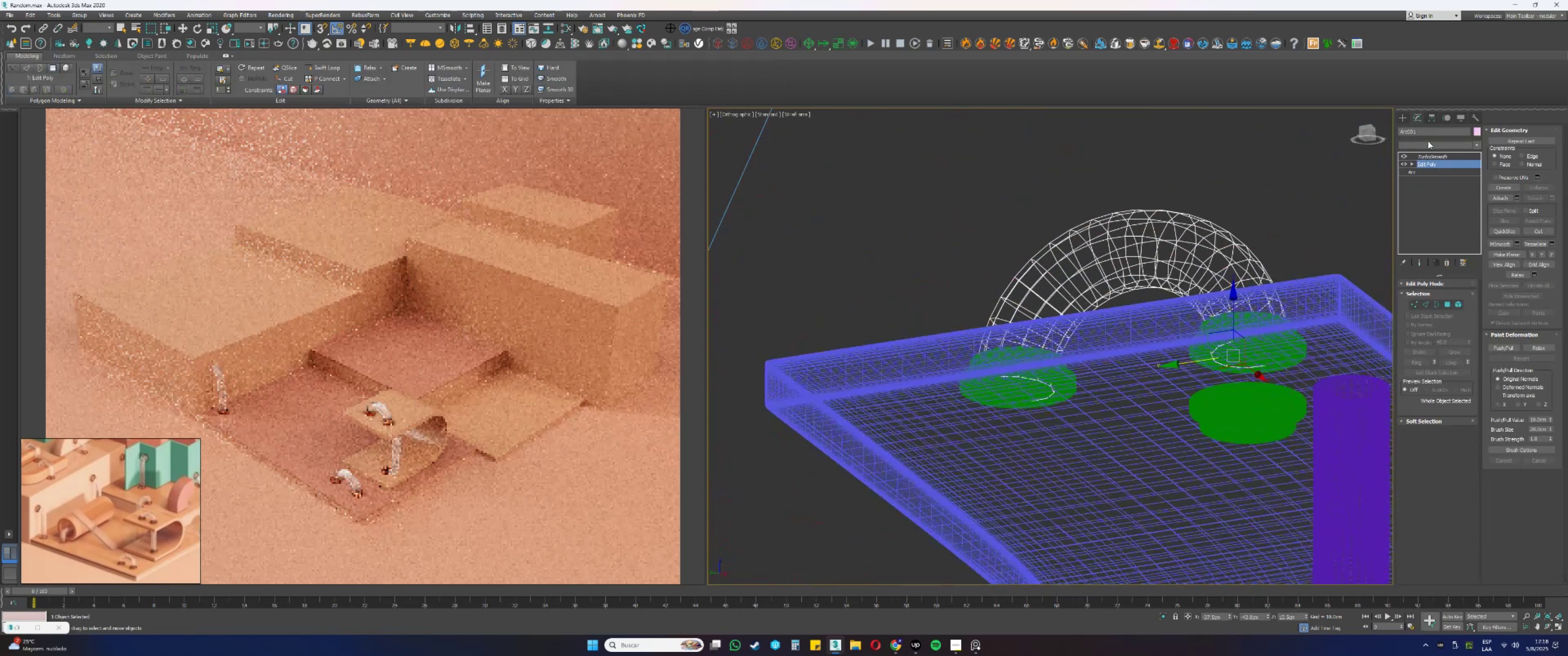 
type(ssss)
 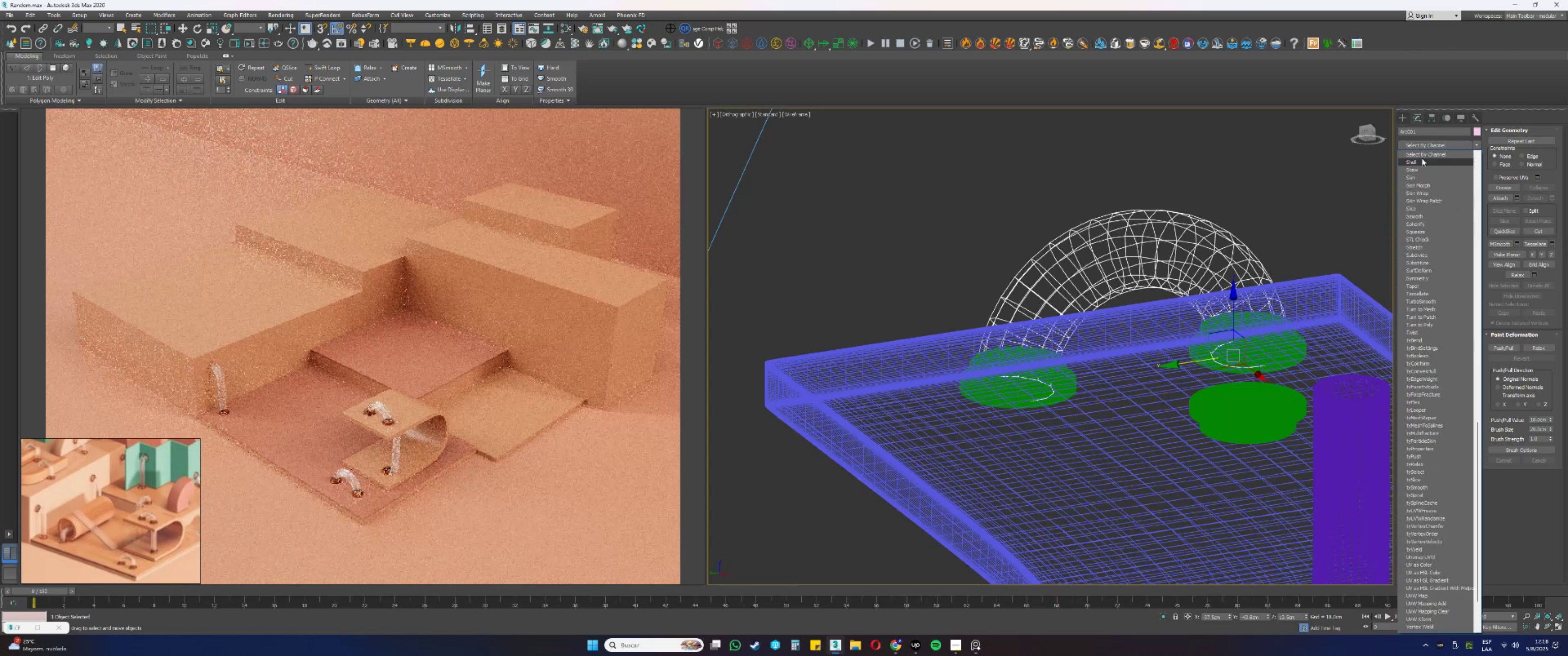 
left_click([1418, 162])
 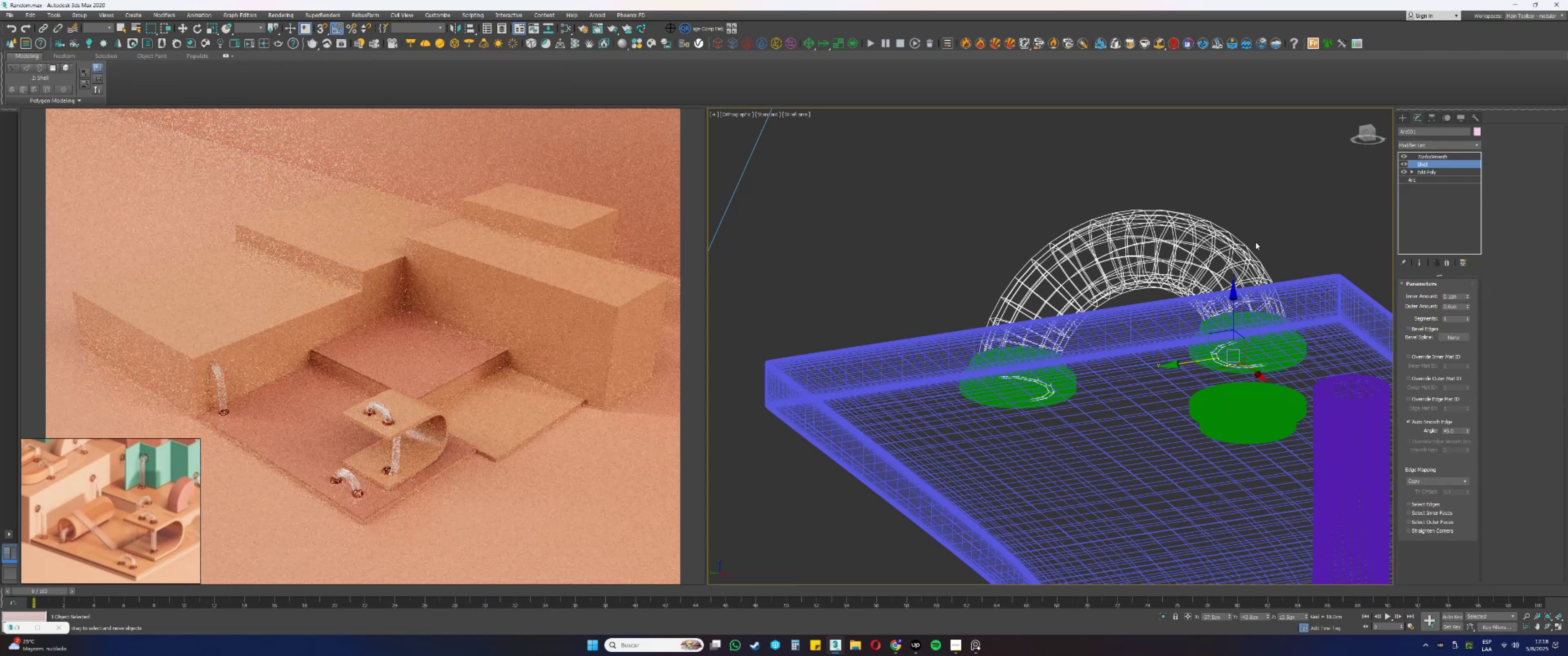 
scroll: coordinate [1194, 260], scroll_direction: down, amount: 2.0
 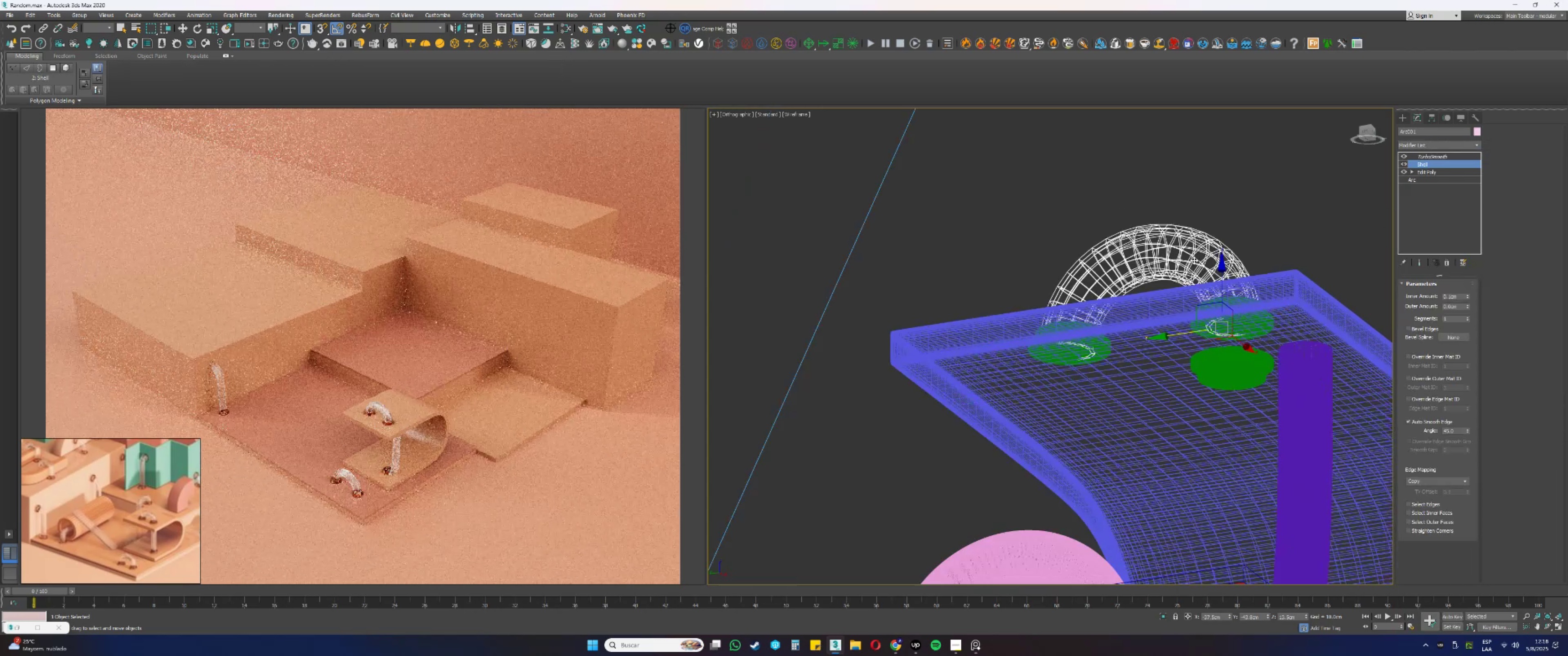 
hold_key(key=AltLeft, duration=0.42)
 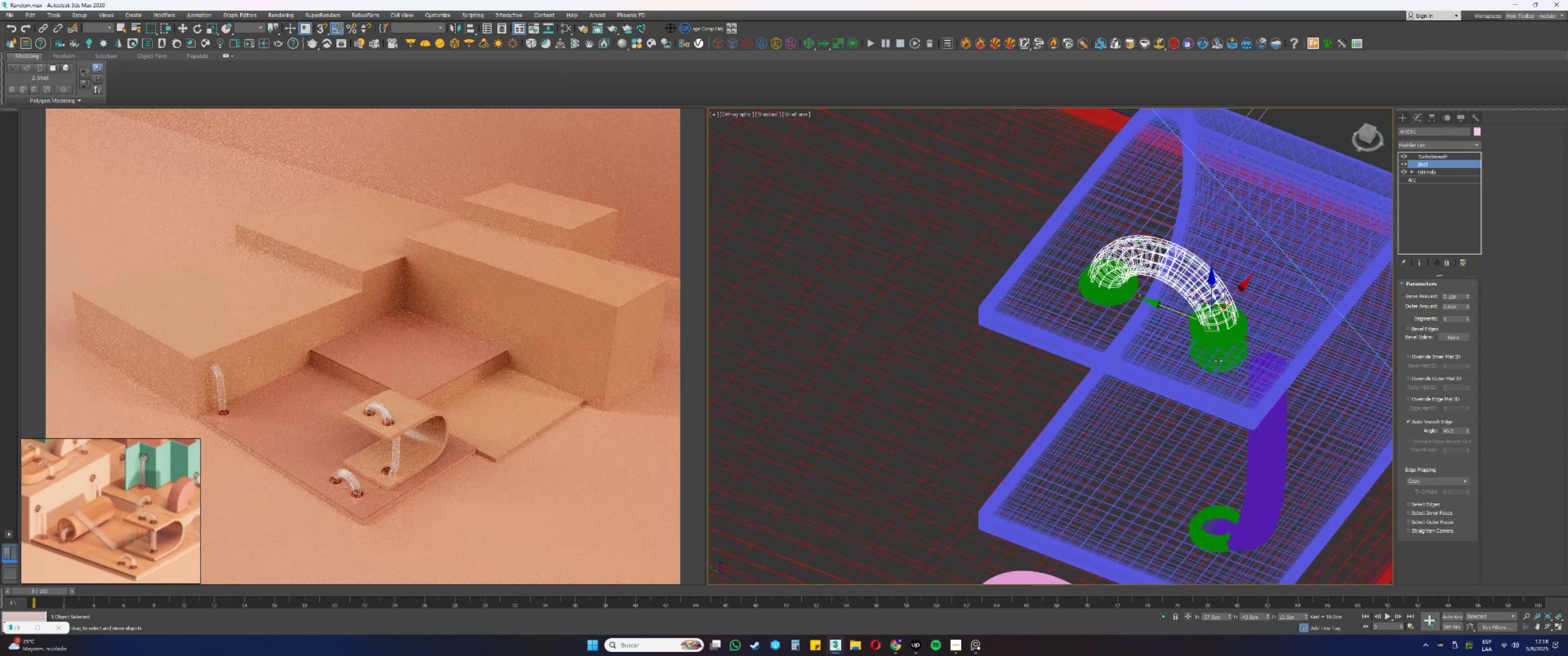 
scroll: coordinate [1217, 326], scroll_direction: up, amount: 3.0
 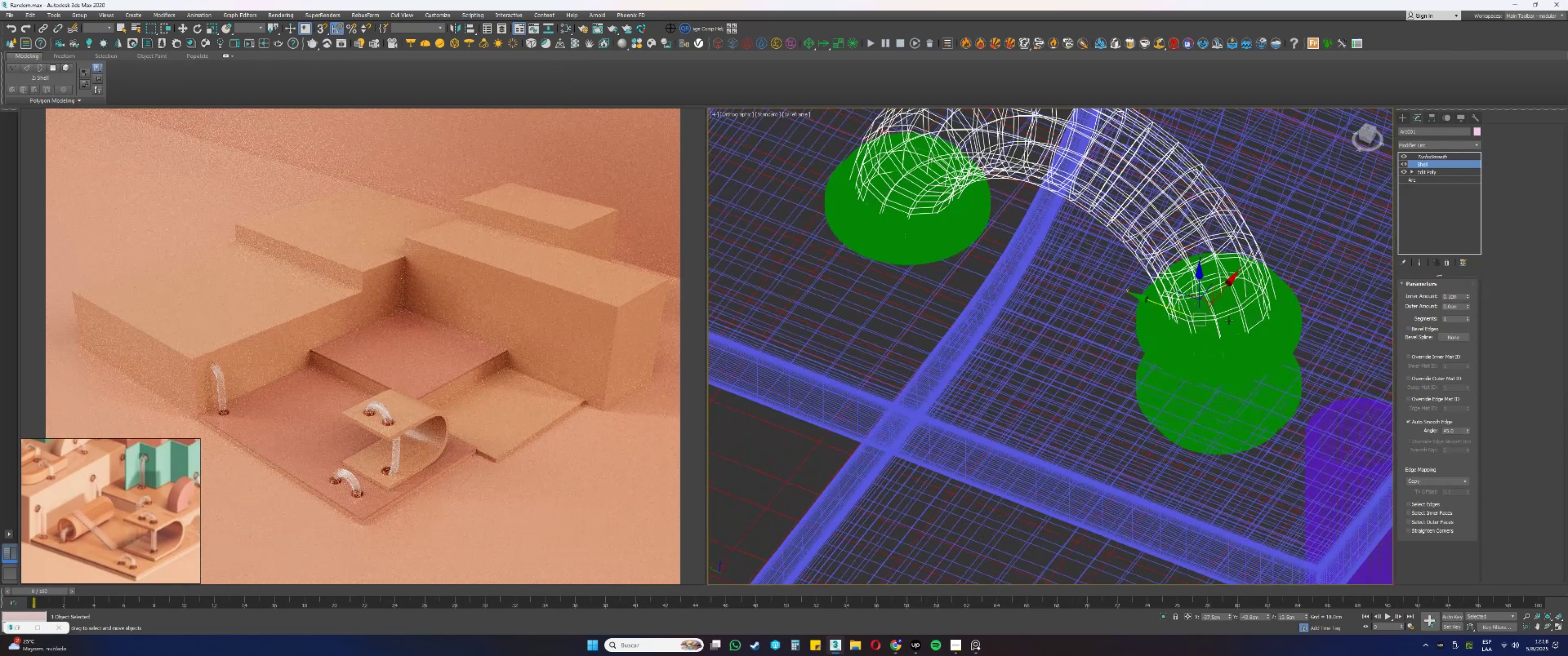 
scroll: coordinate [1230, 318], scroll_direction: down, amount: 4.0
 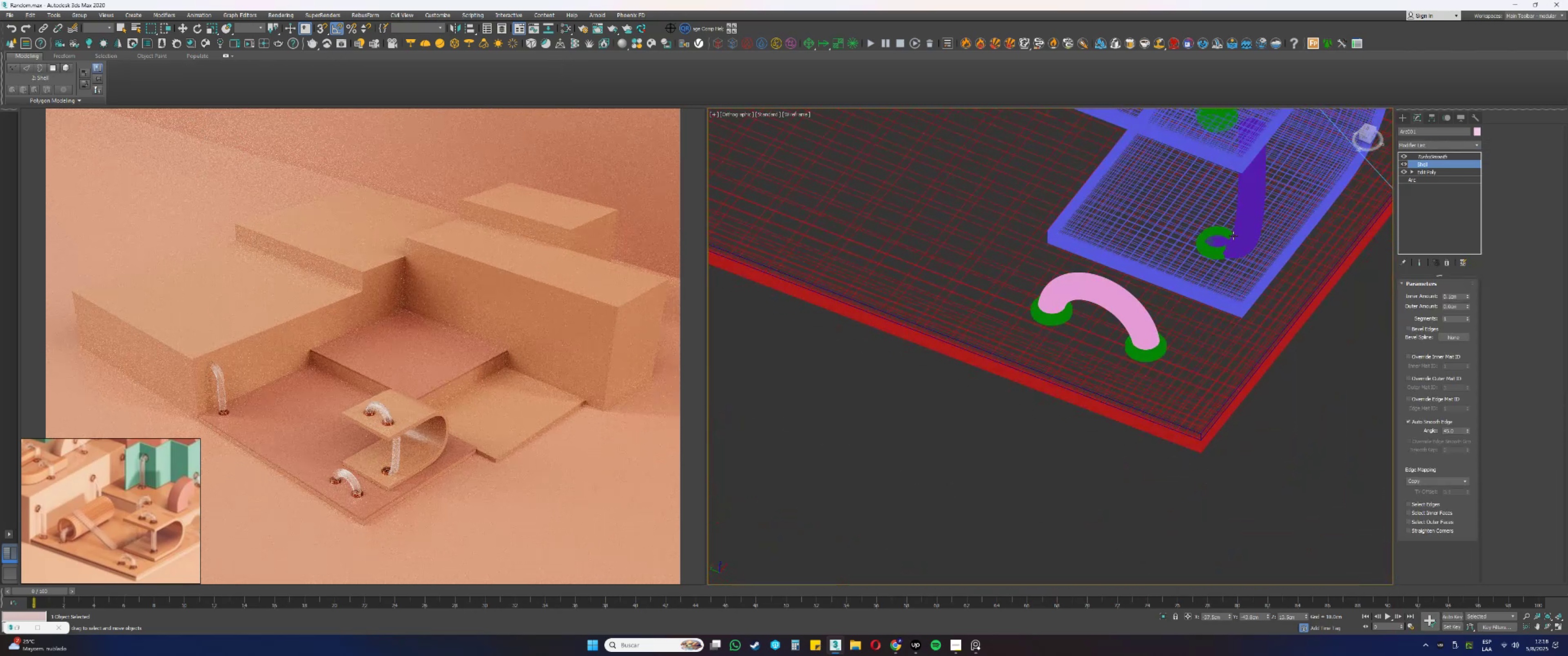 
scroll: coordinate [1179, 338], scroll_direction: up, amount: 2.0
 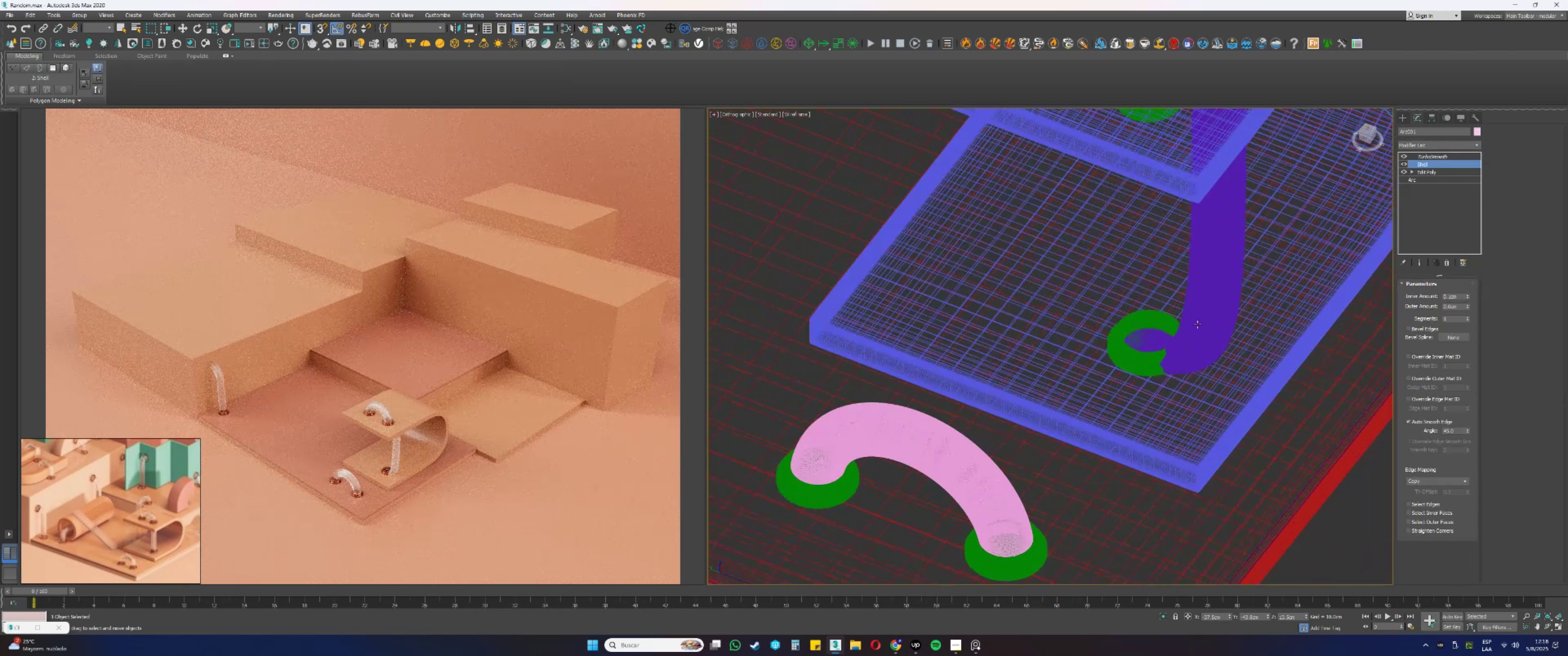 
left_click([1198, 322])
 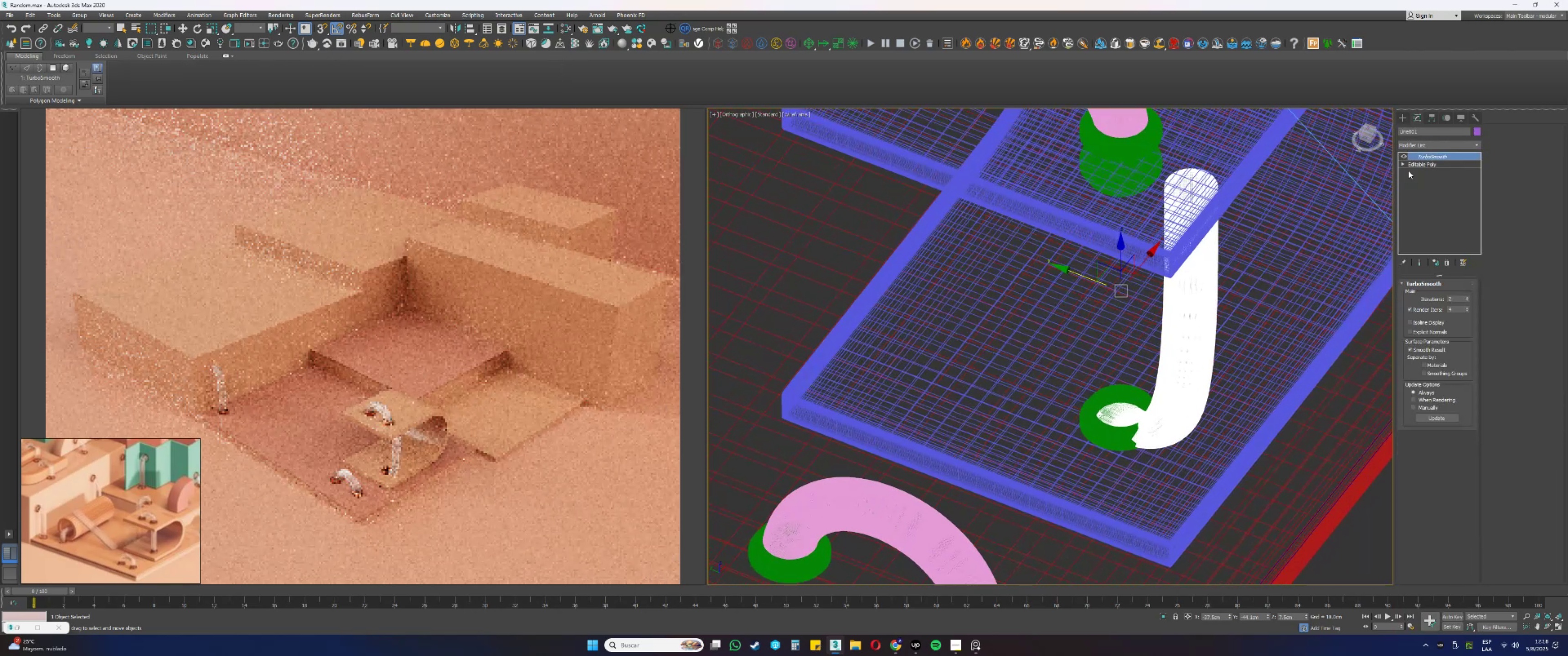 
left_click([1418, 163])
 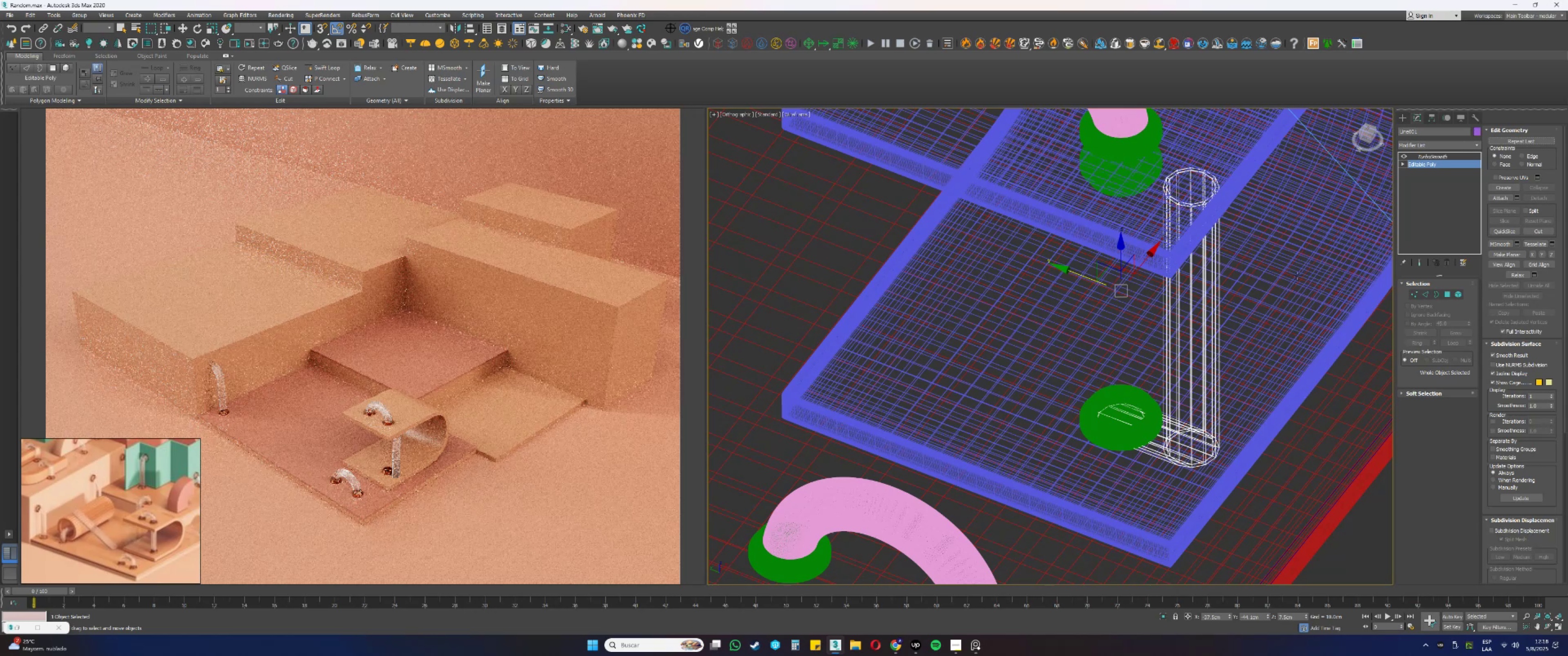 
key(Control+ControlLeft)
 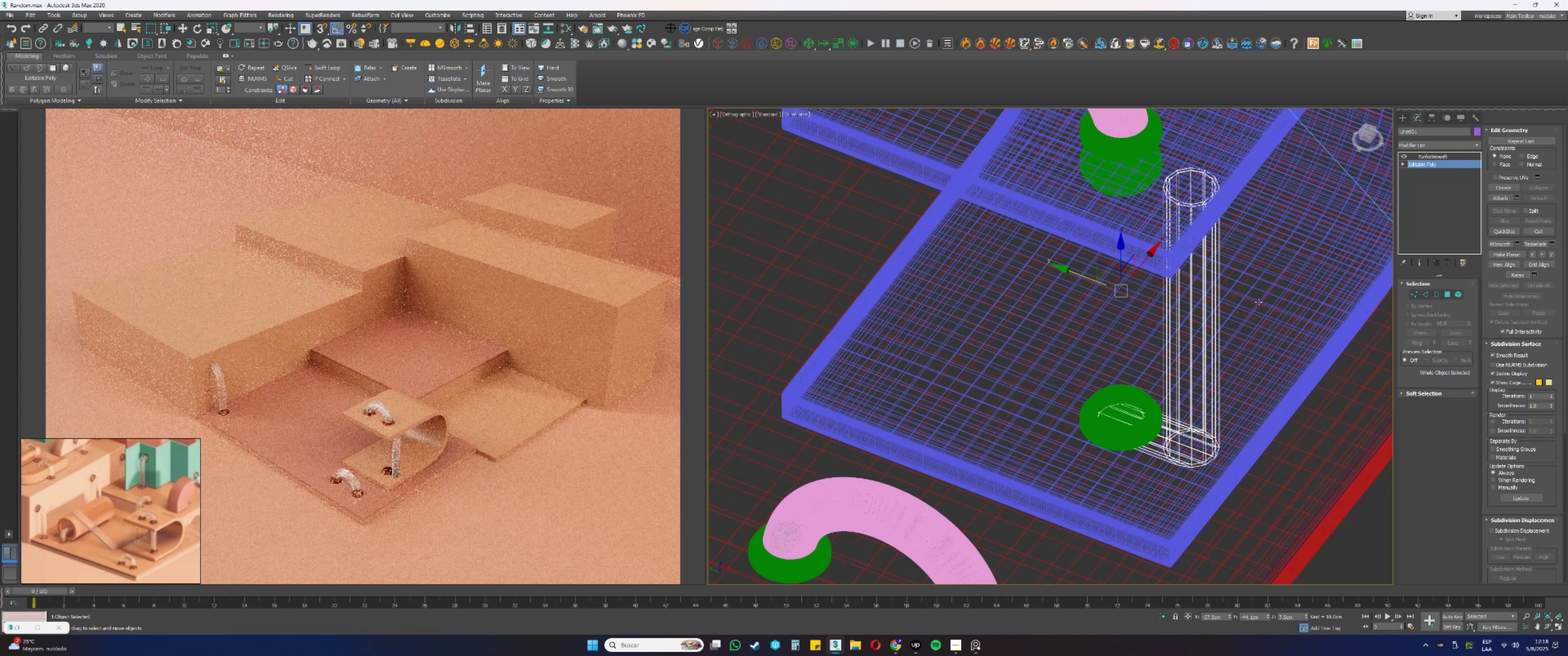 
key(Control+Z)
 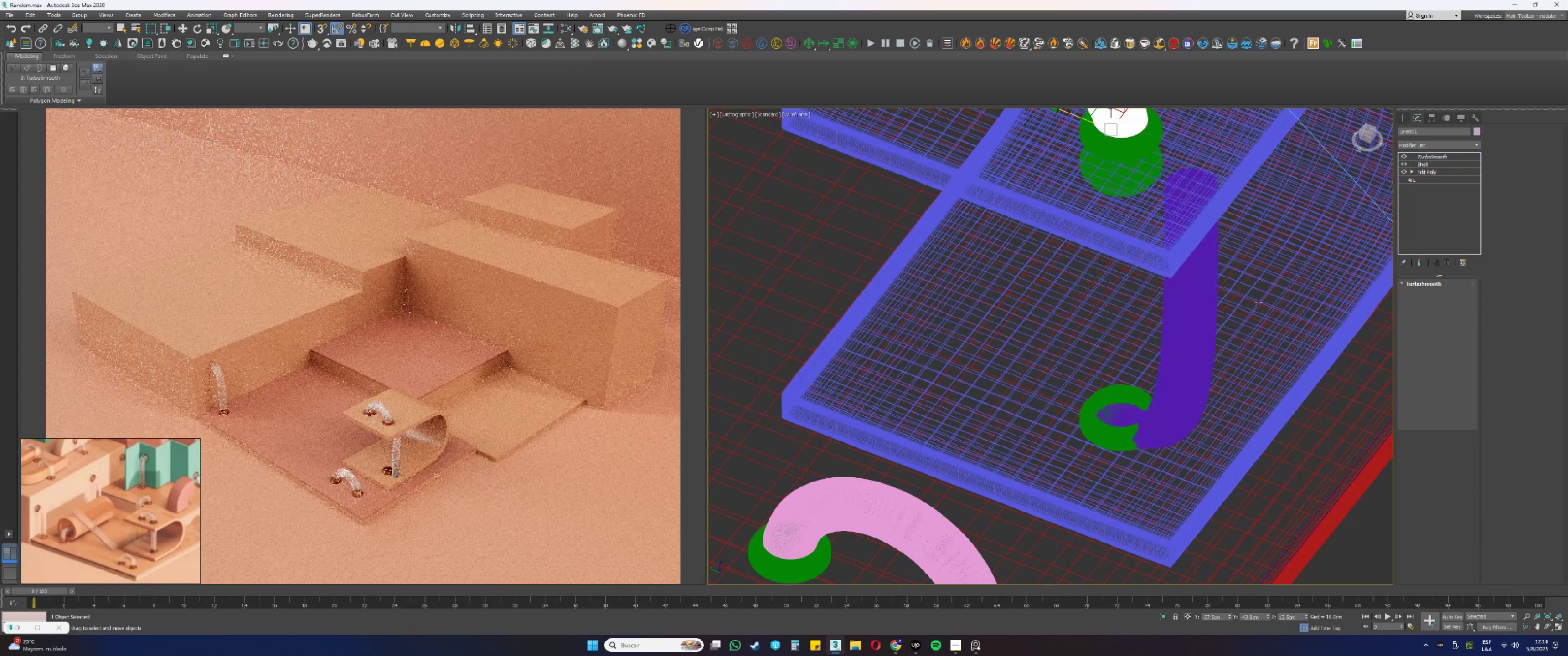 
key(Z)
 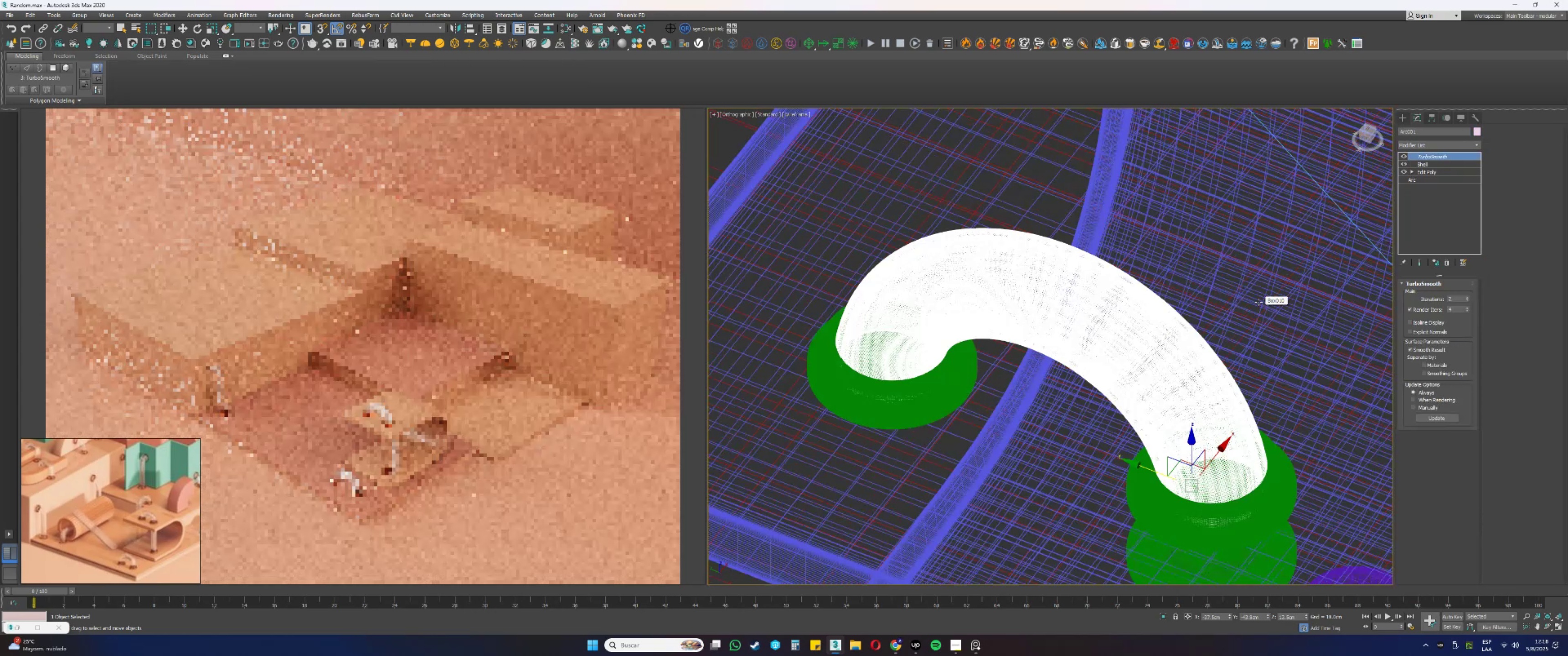 
key(Control+ControlLeft)
 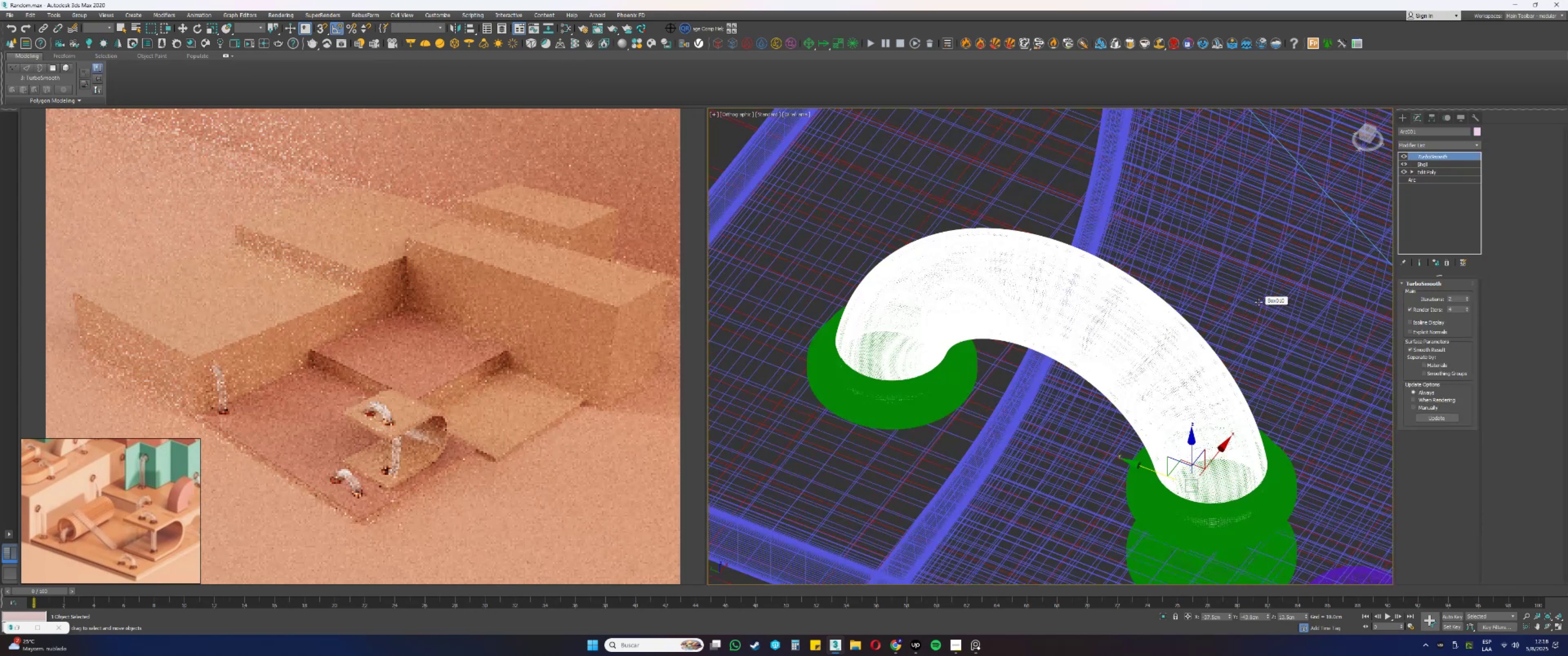 
key(Control+Z)
 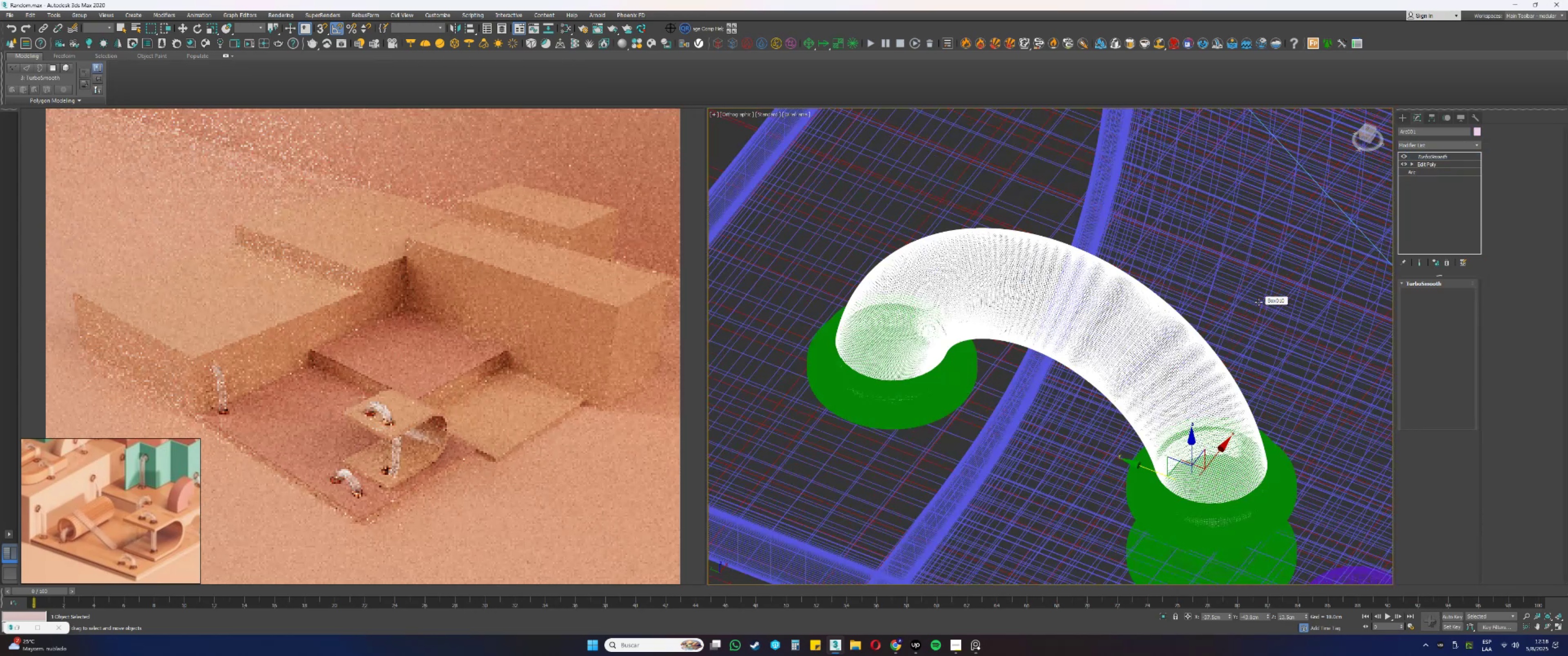 
key(Z)
 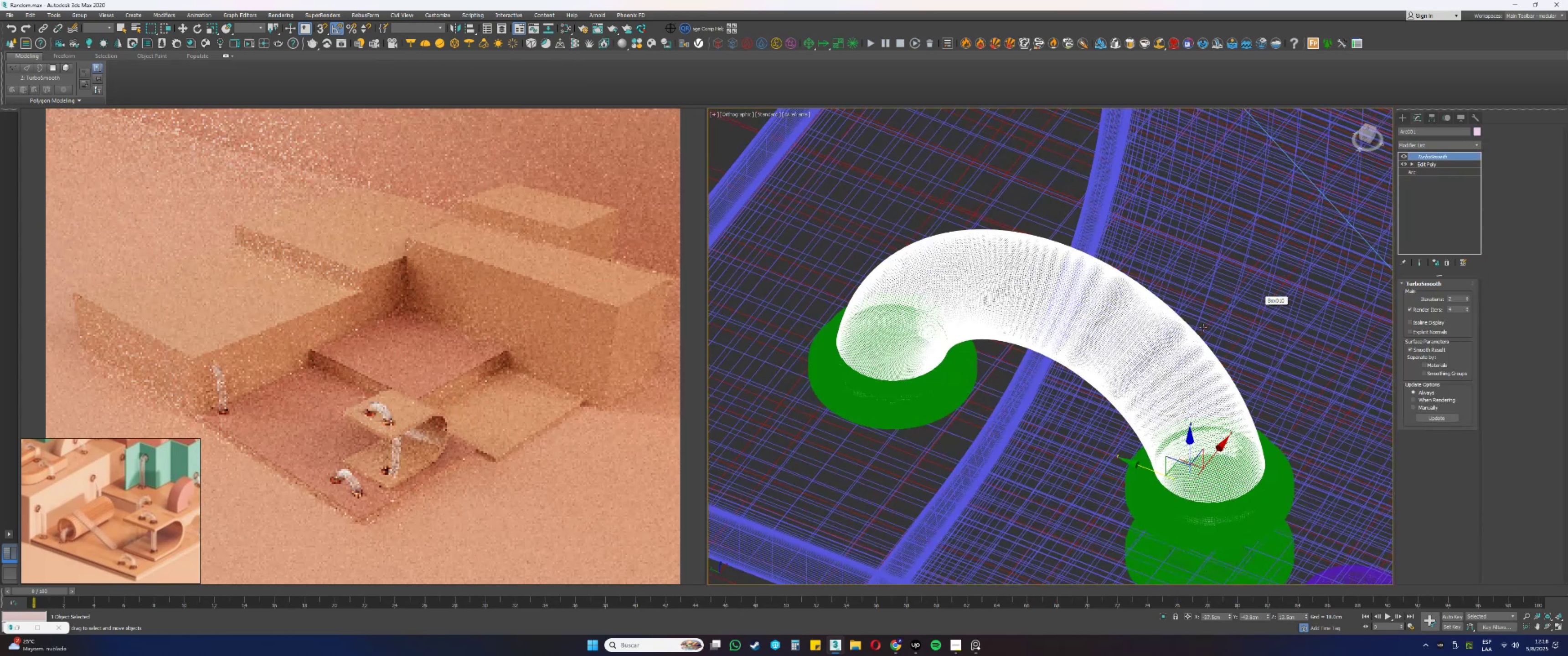 
scroll: coordinate [1179, 342], scroll_direction: down, amount: 4.0
 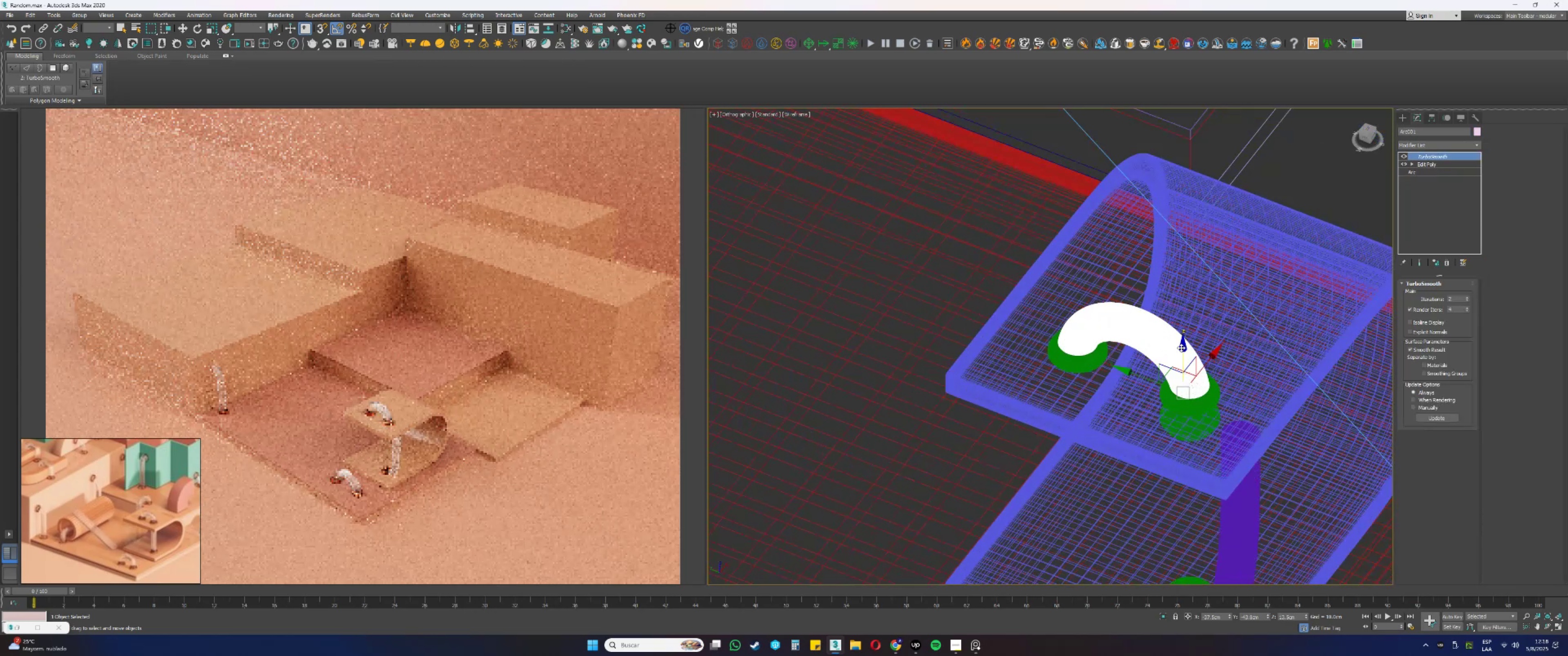 
key(Control+Z)
 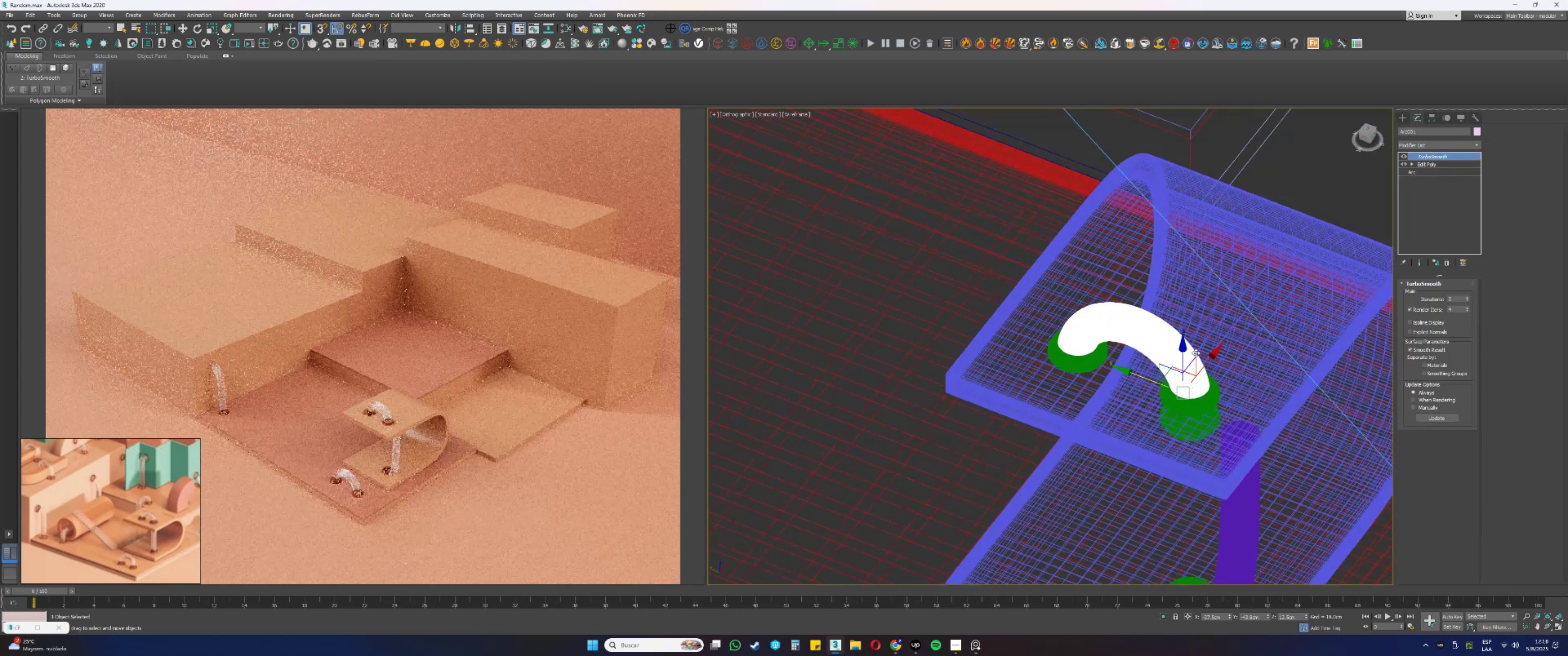 
key(Control+Z)
 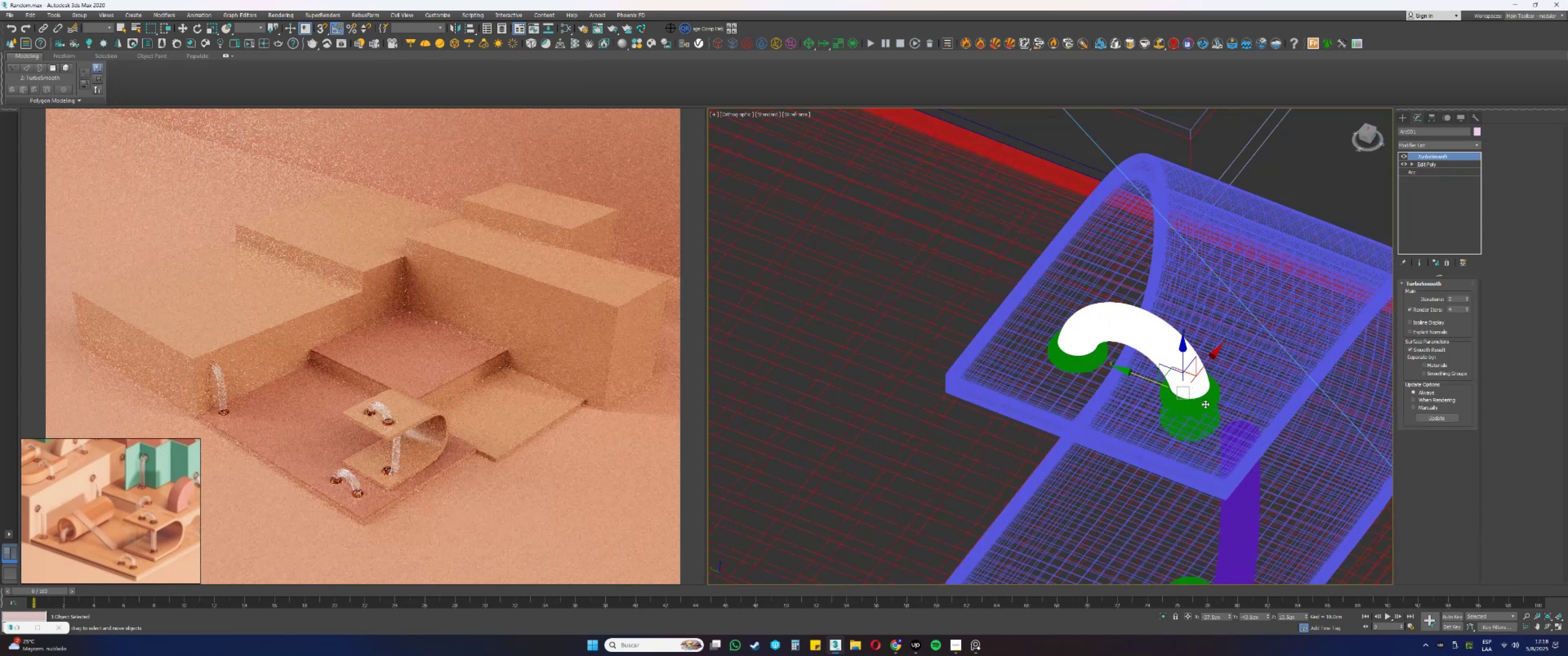 
key(Control+Z)
 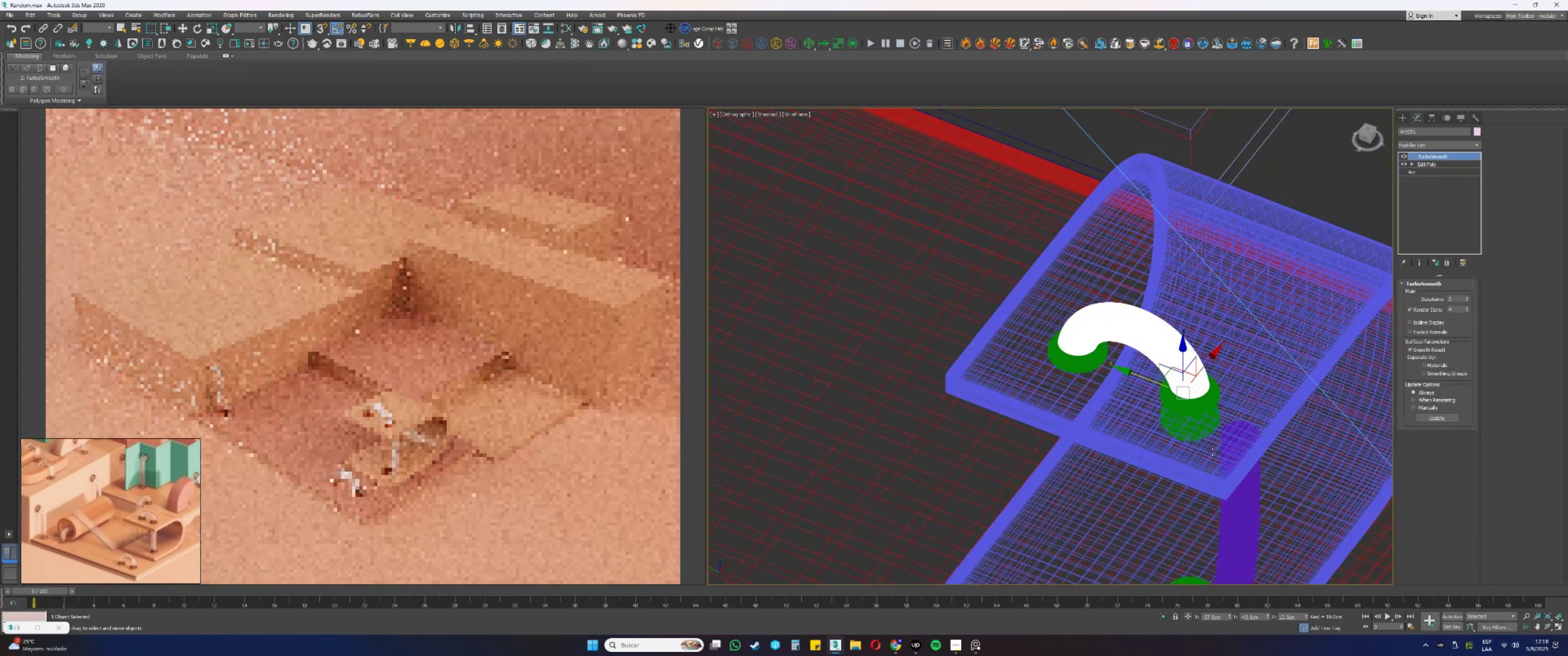 
key(Control+Z)
 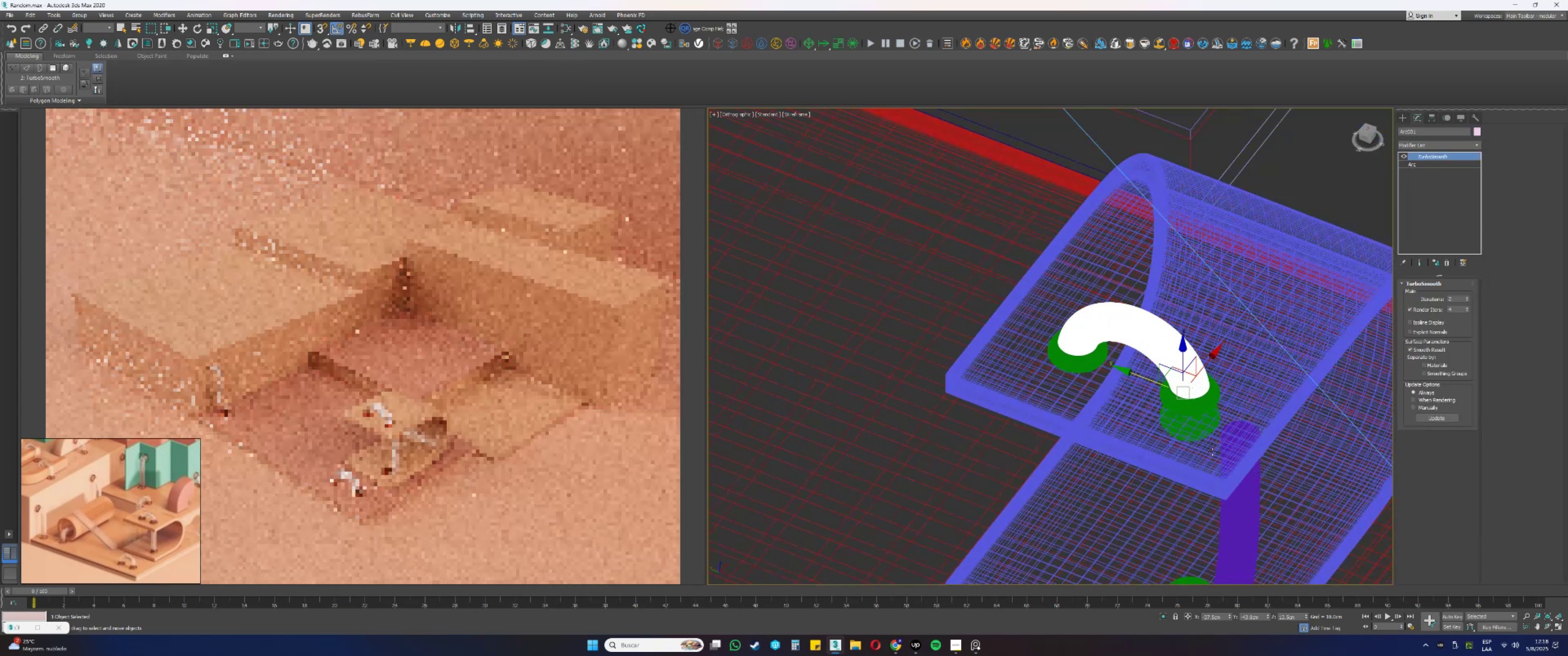 
key(Control+Z)
 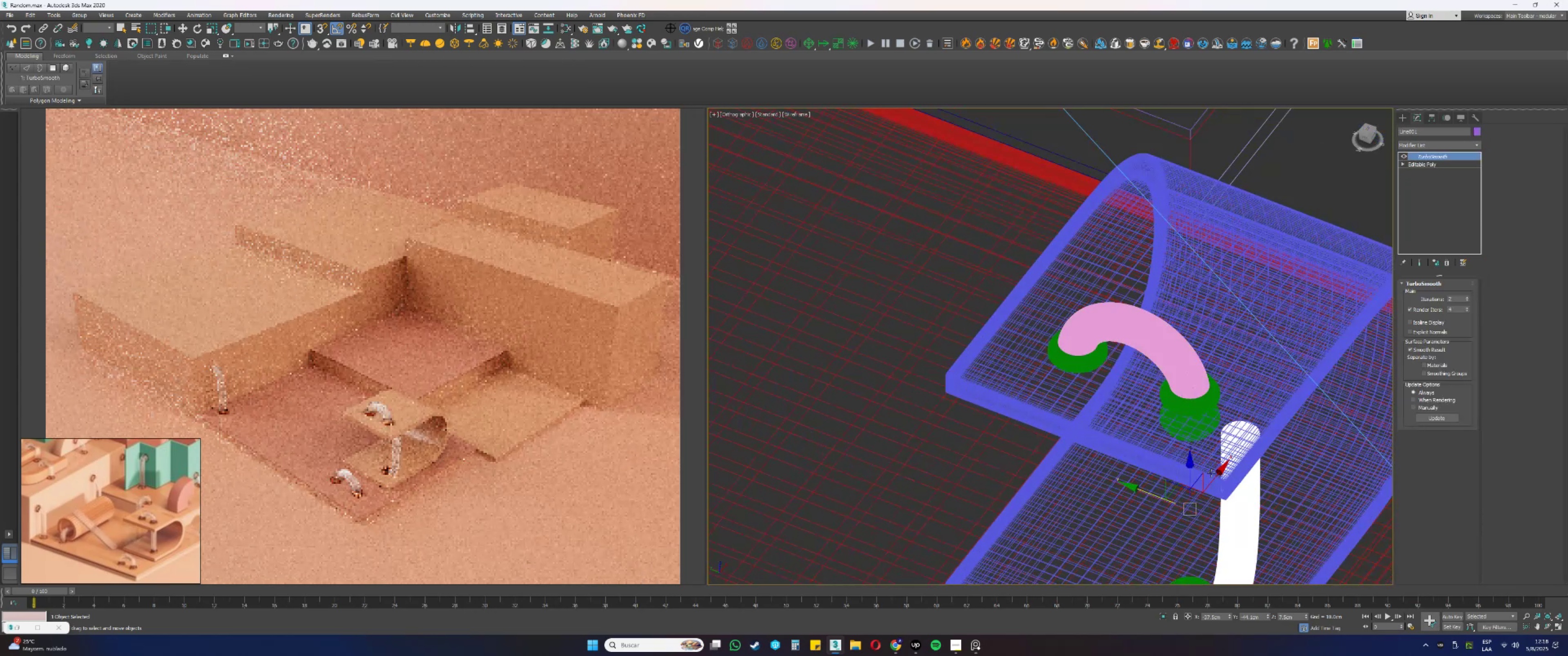 
key(Control+Z)
 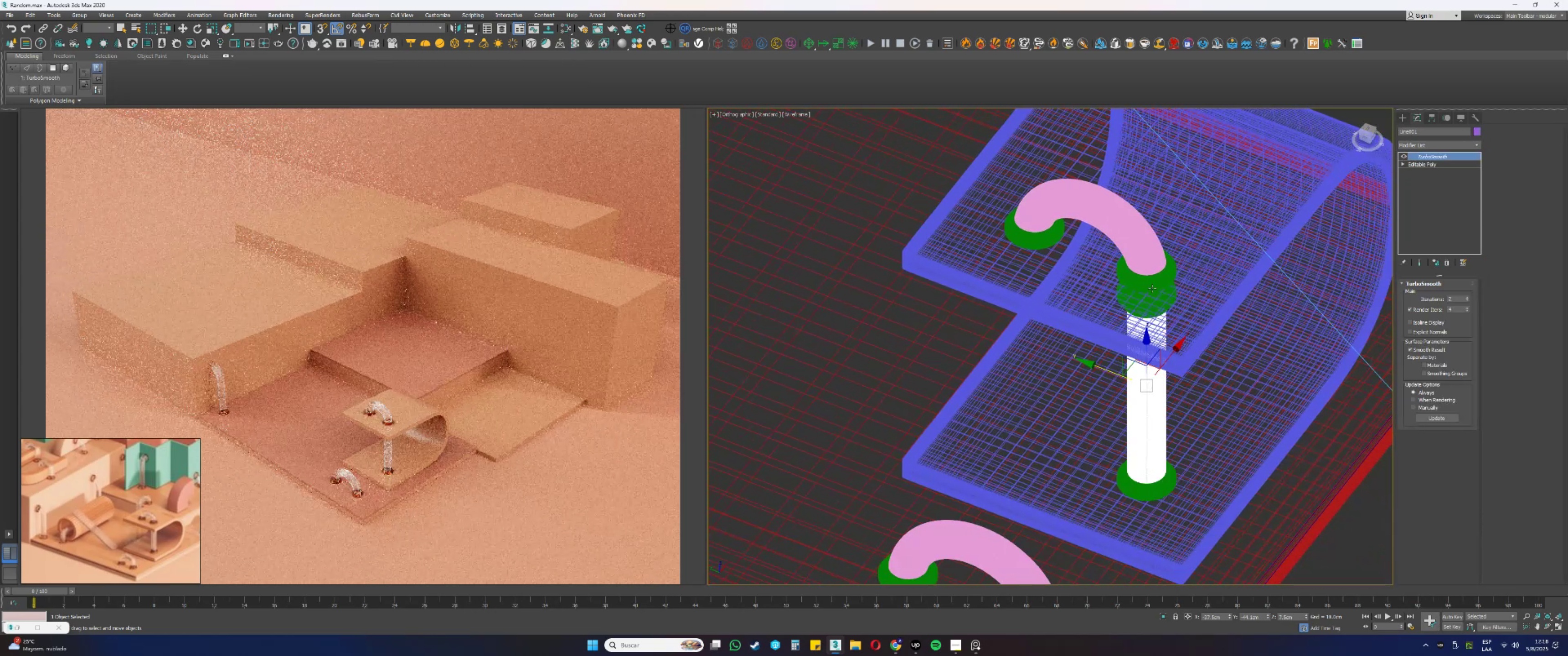 
left_click([1151, 238])
 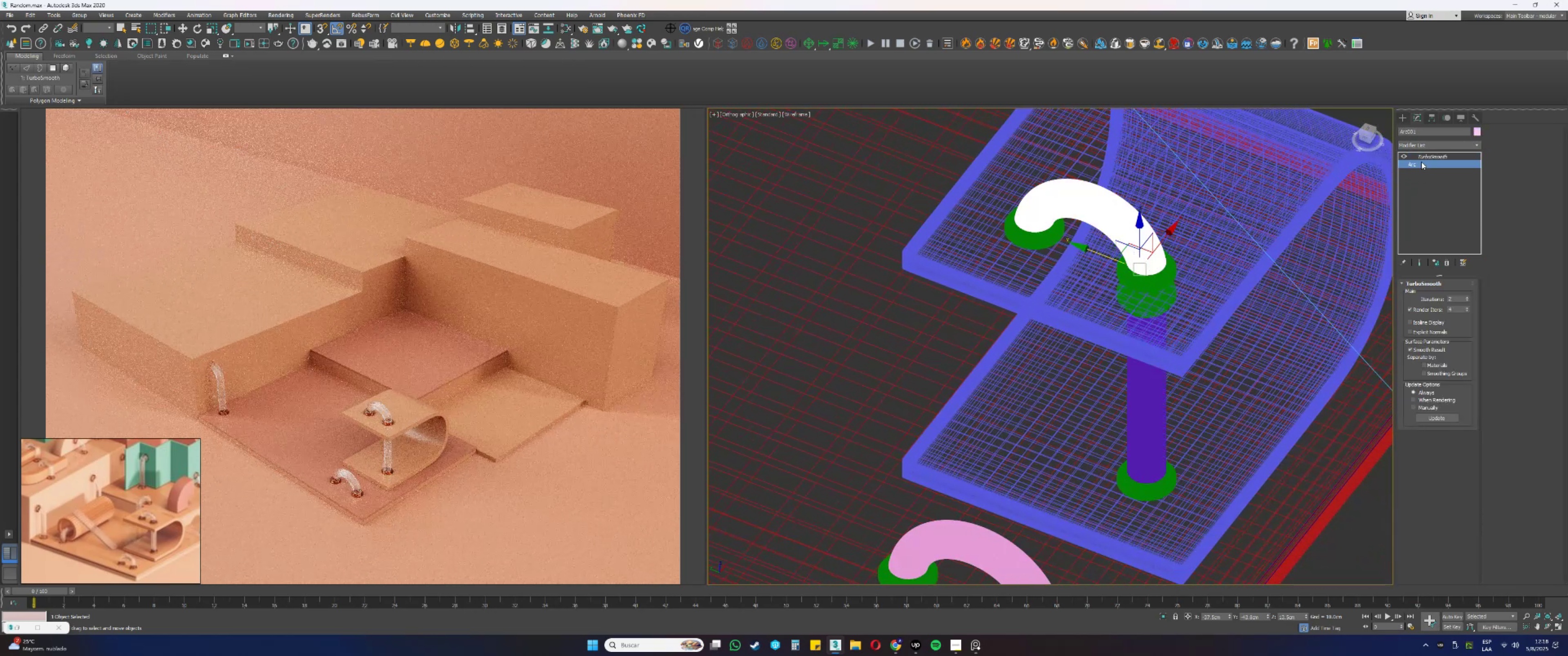 
double_click([1419, 146])
 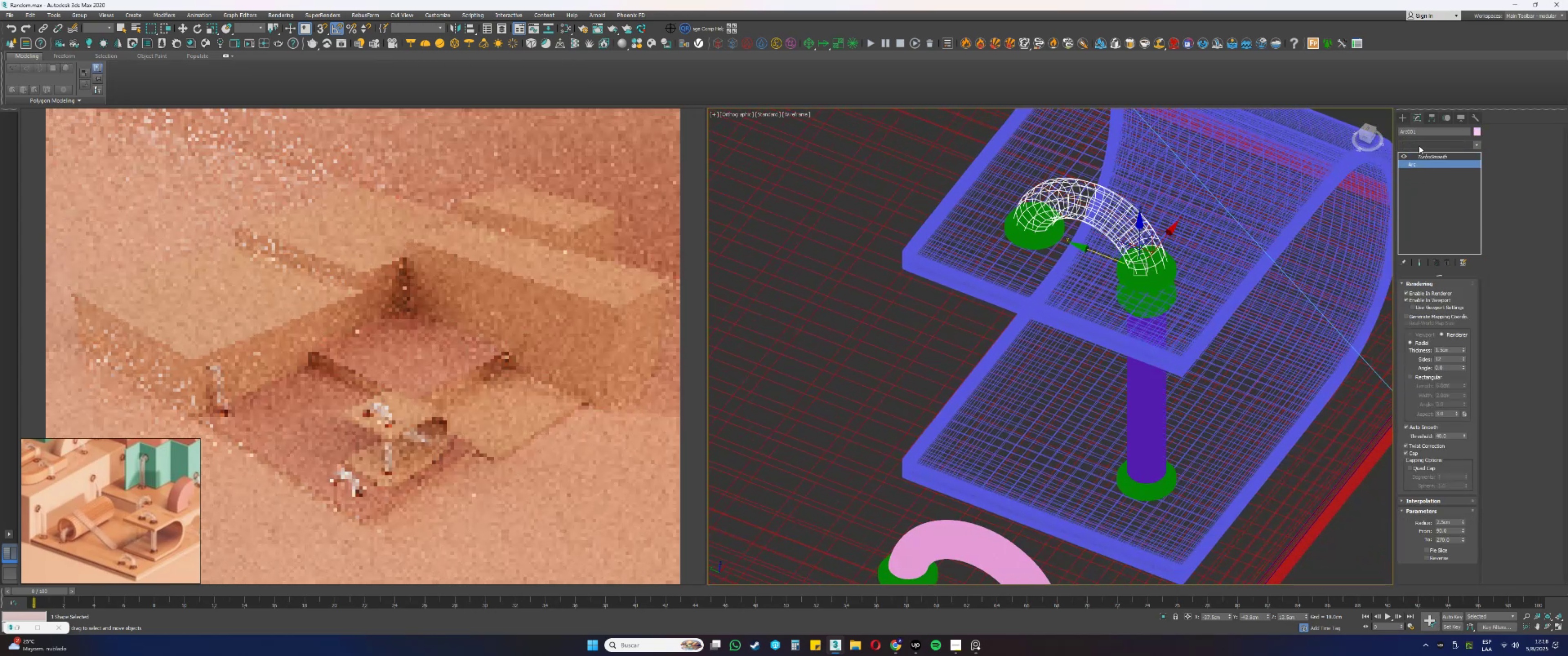 
type(e4)
 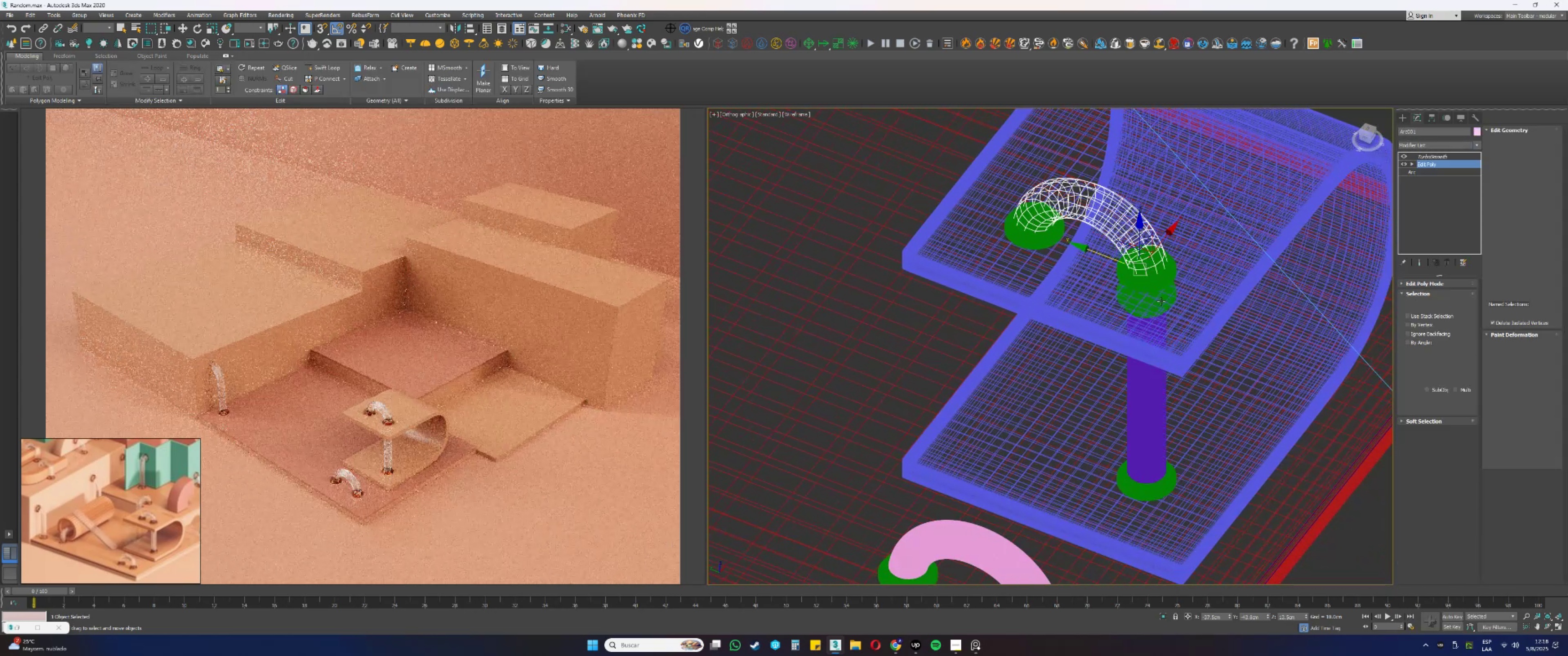 
hold_key(key=AltLeft, duration=0.51)
 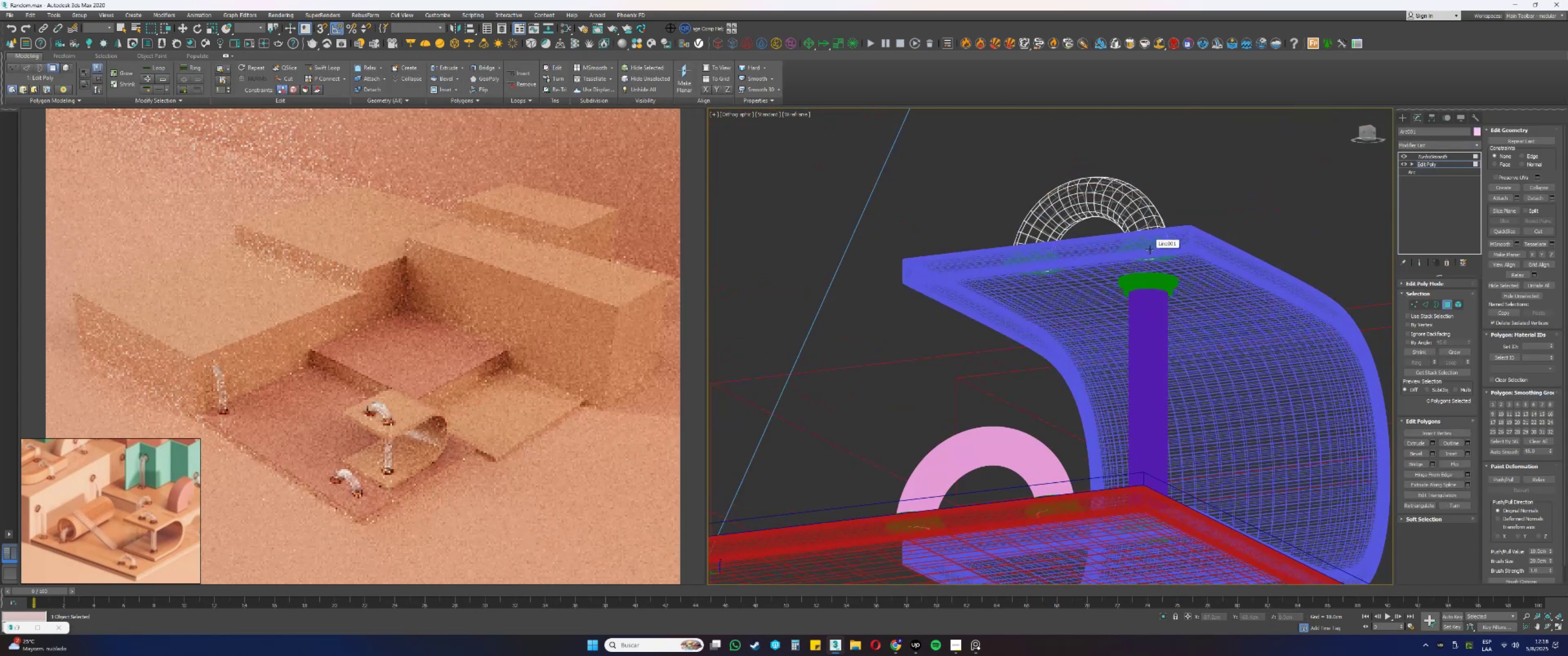 
left_click([1150, 251])
 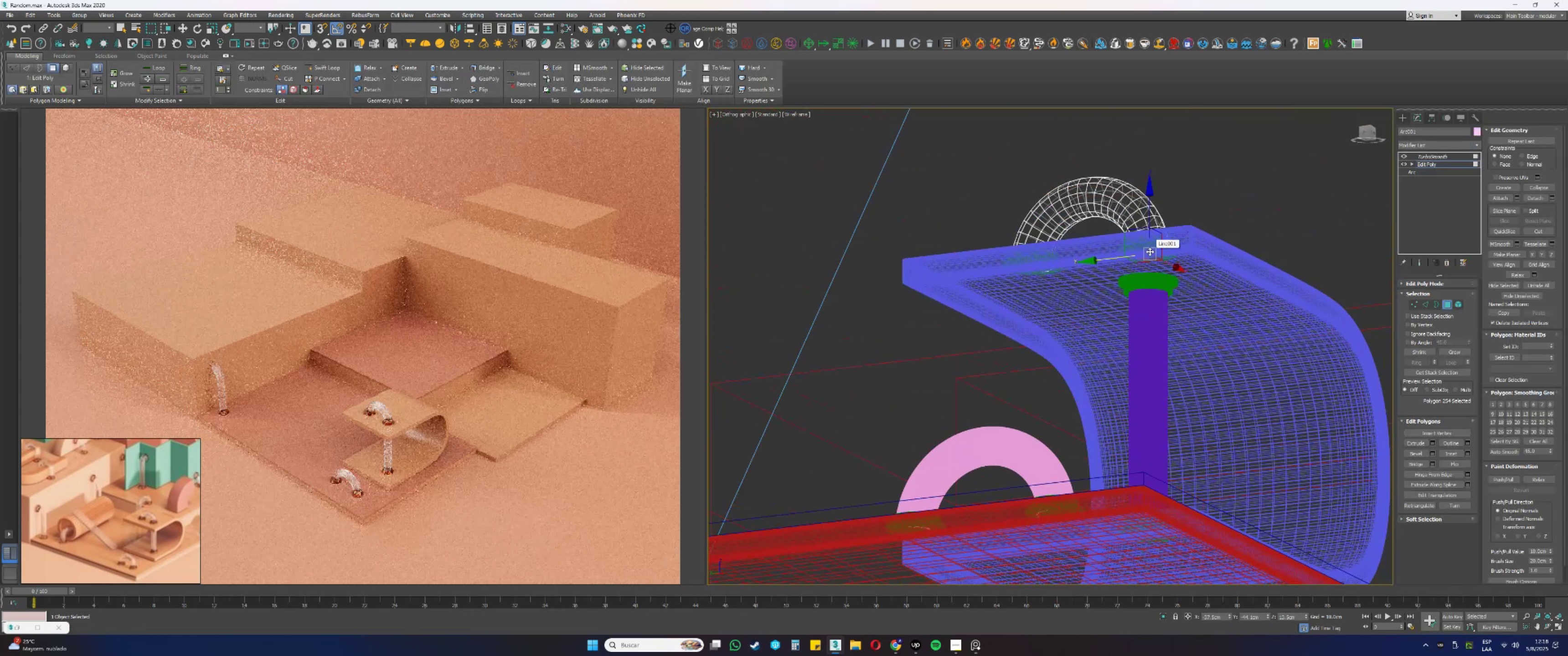 
key(Alt+AltLeft)
 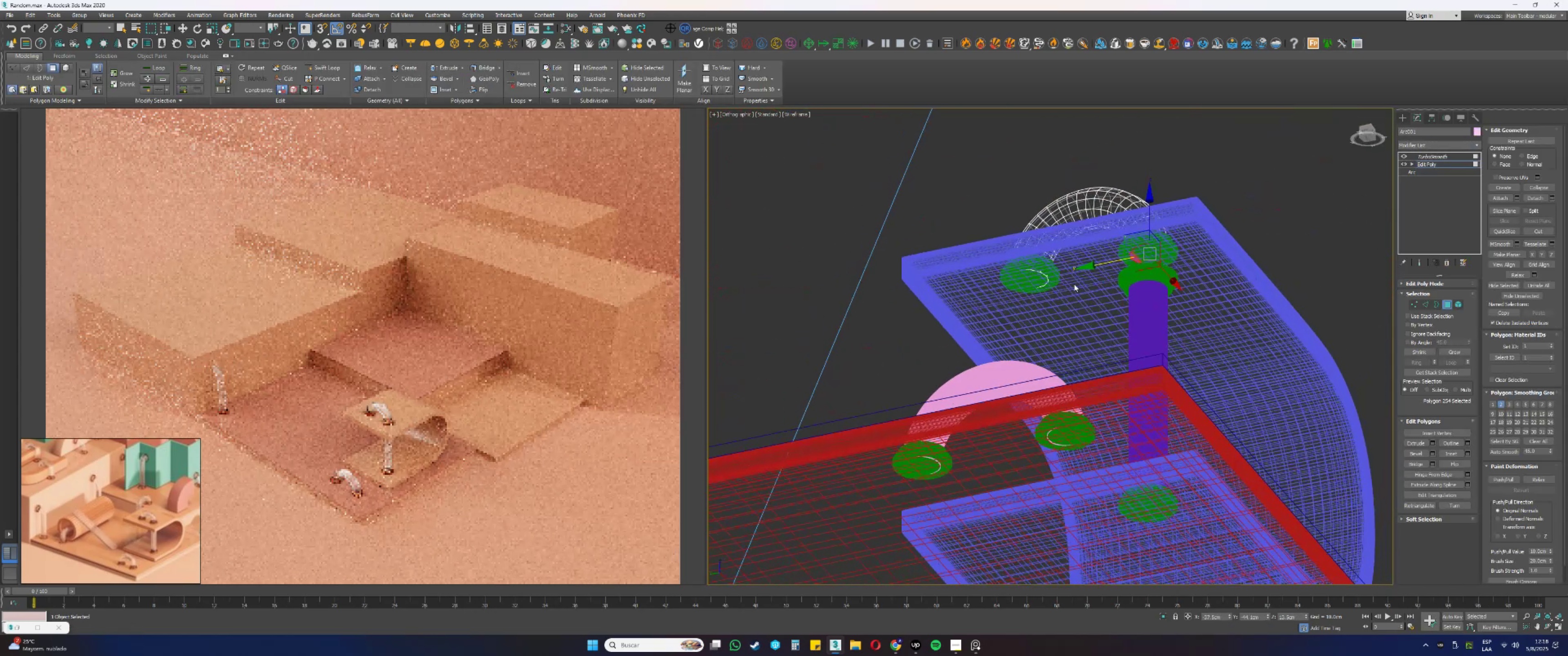 
key(Control+ControlLeft)
 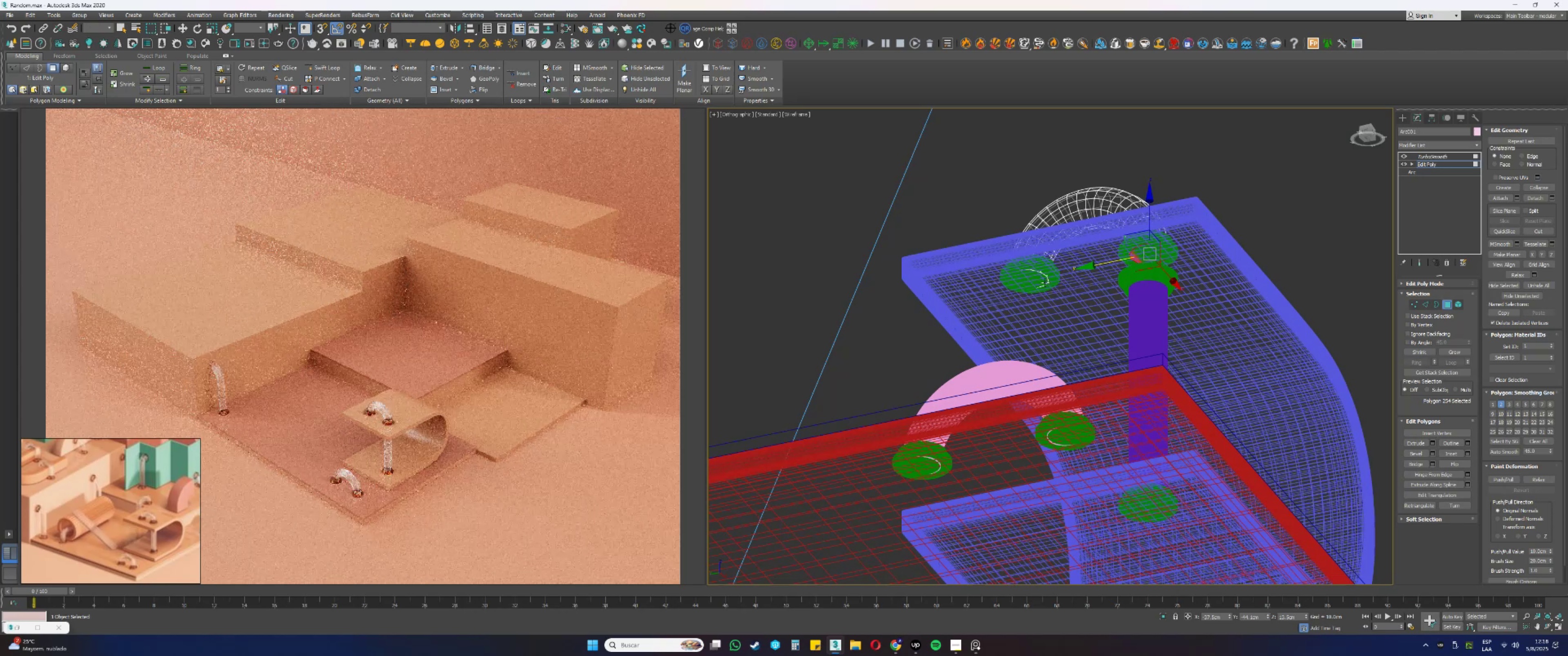 
left_click([1042, 280])
 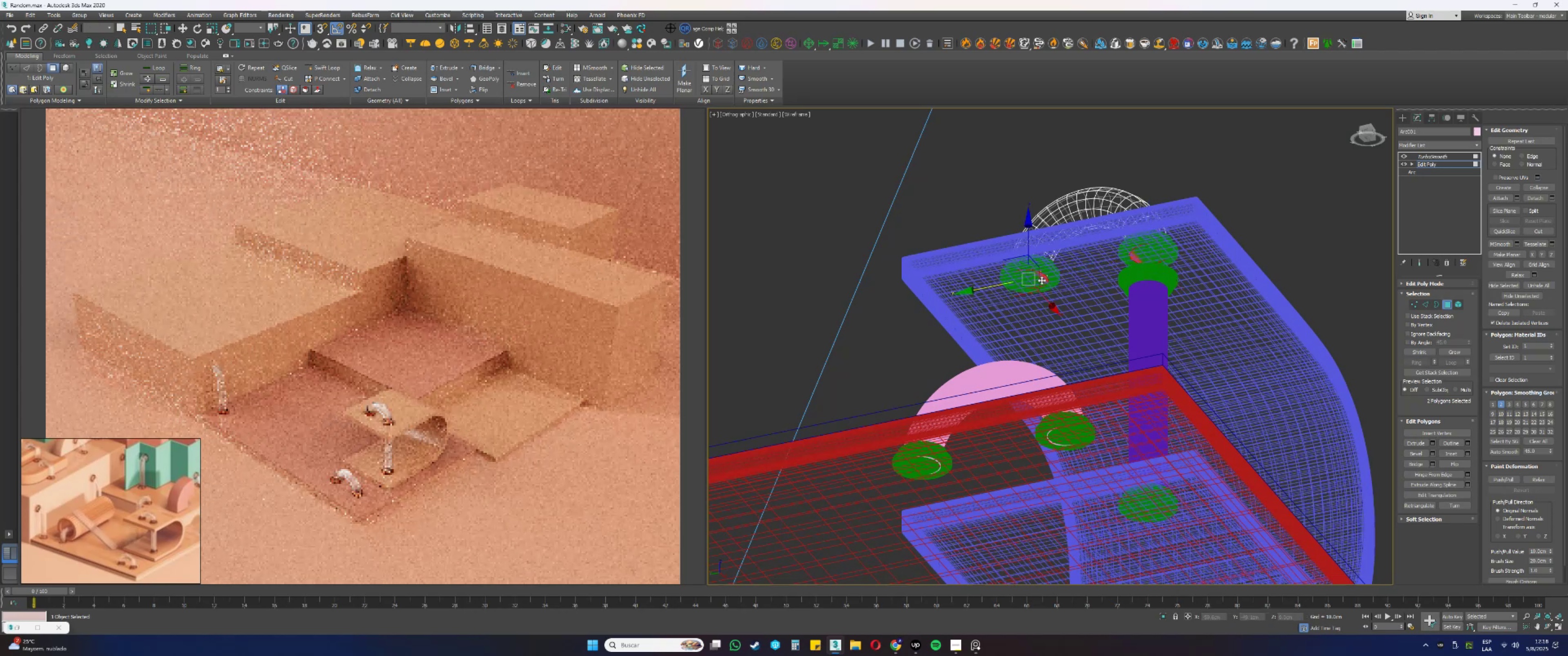 
key(Delete)
 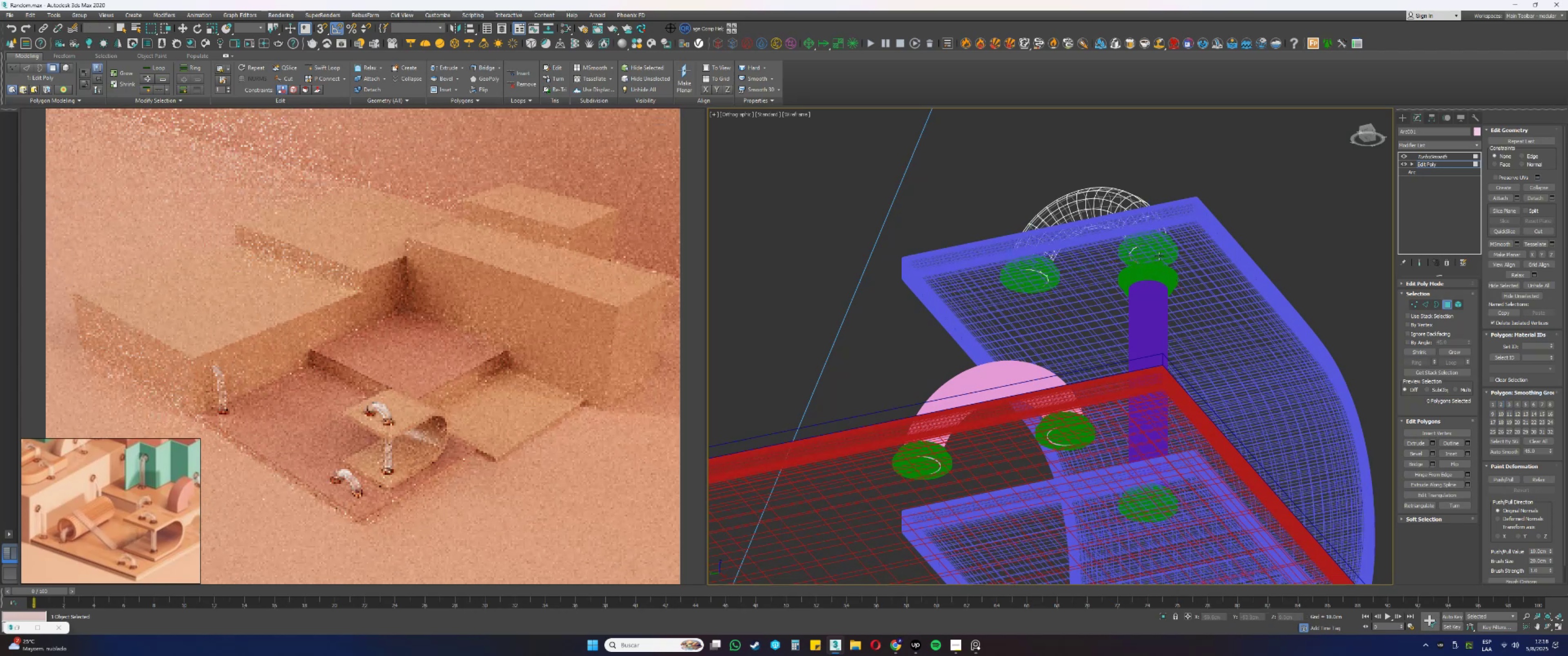 
hold_key(key=AltLeft, duration=0.4)
 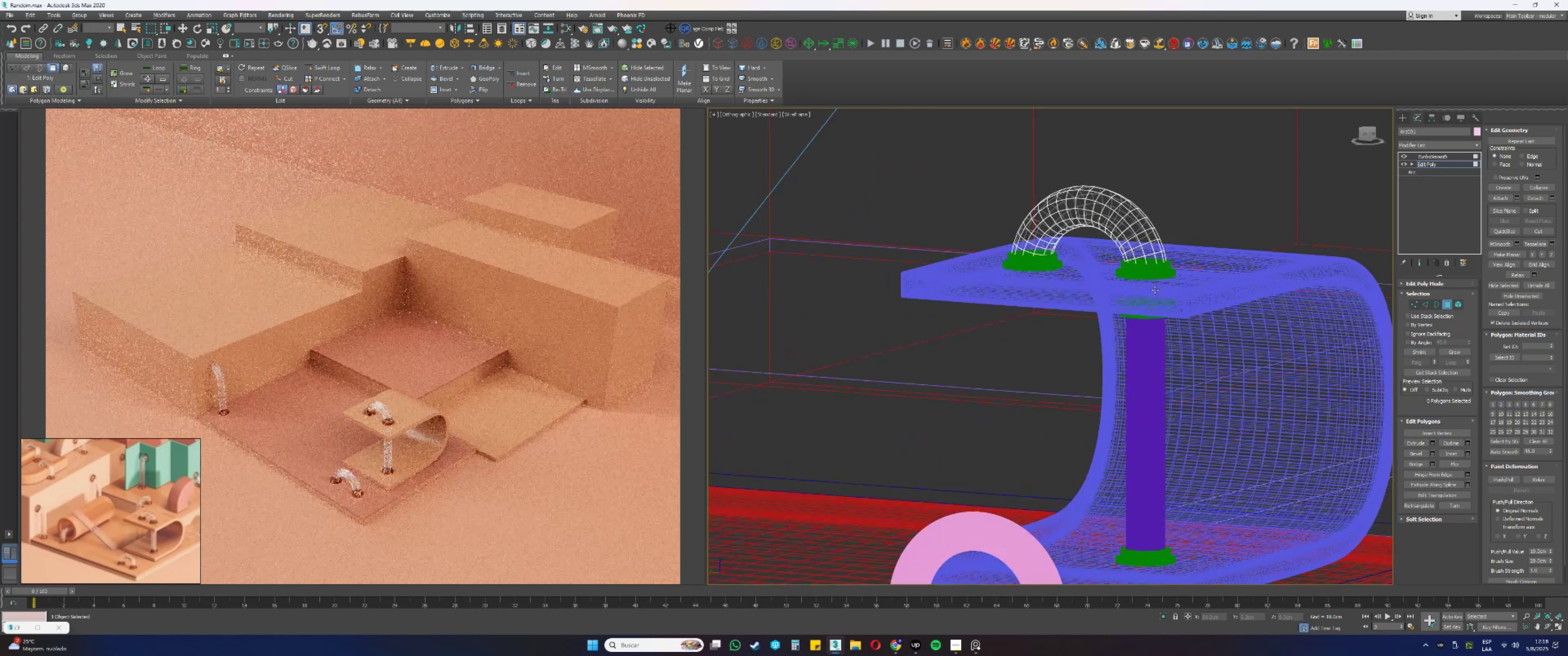 
key(4)
 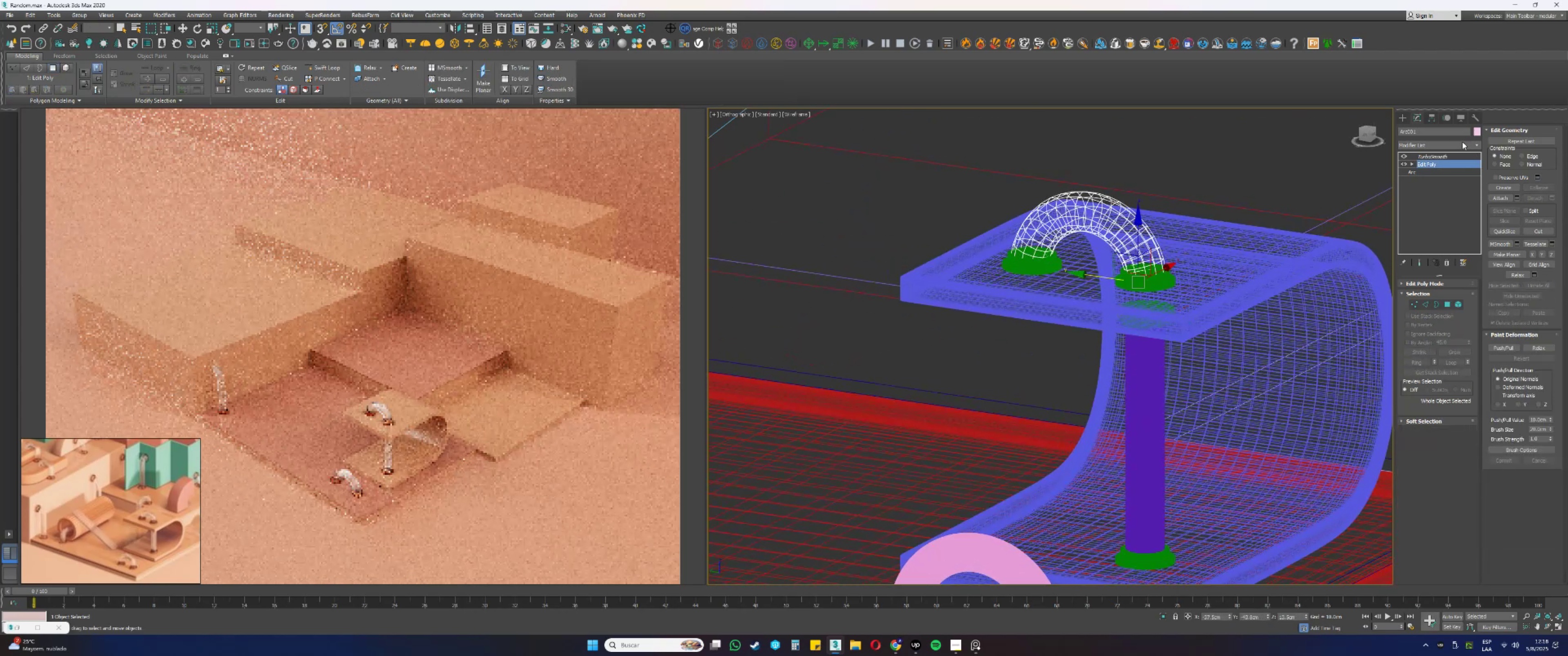 
left_click([1450, 140])
 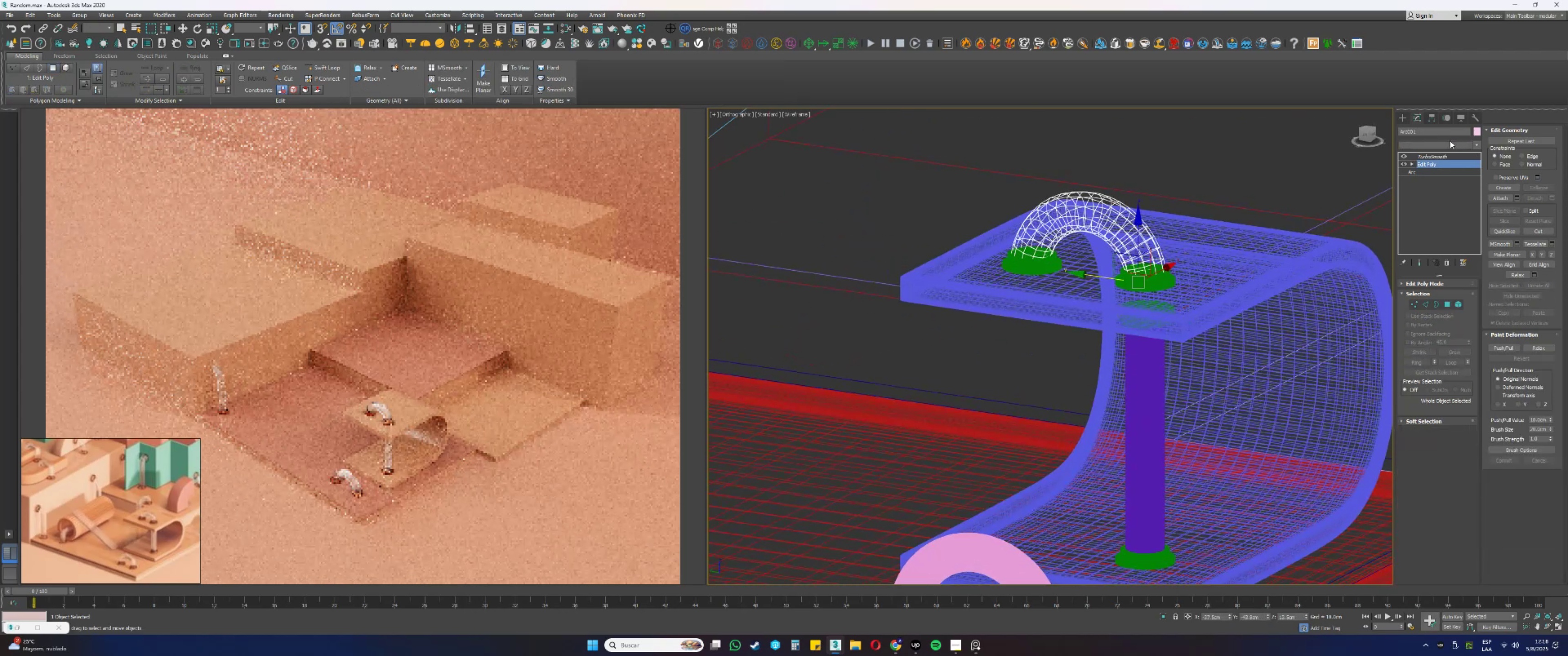 
type(ssss)
 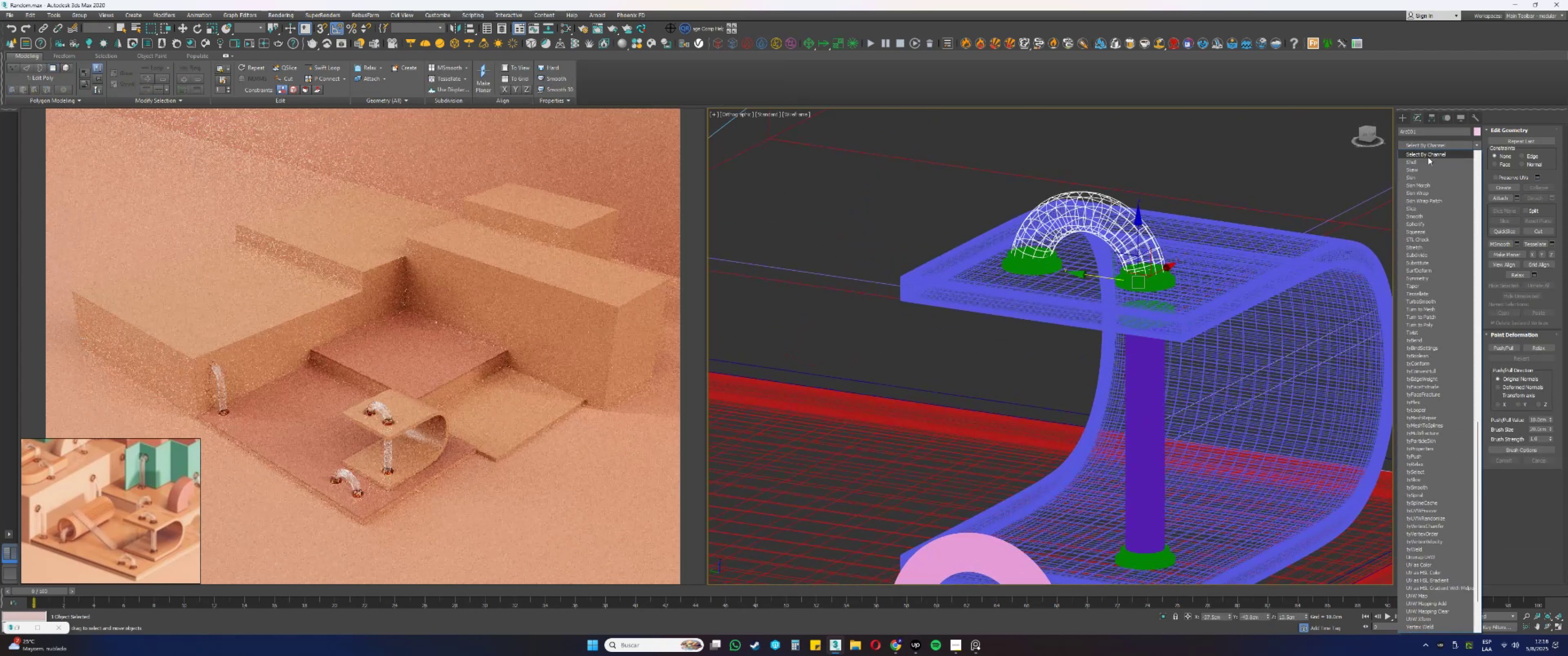 
left_click([1422, 161])
 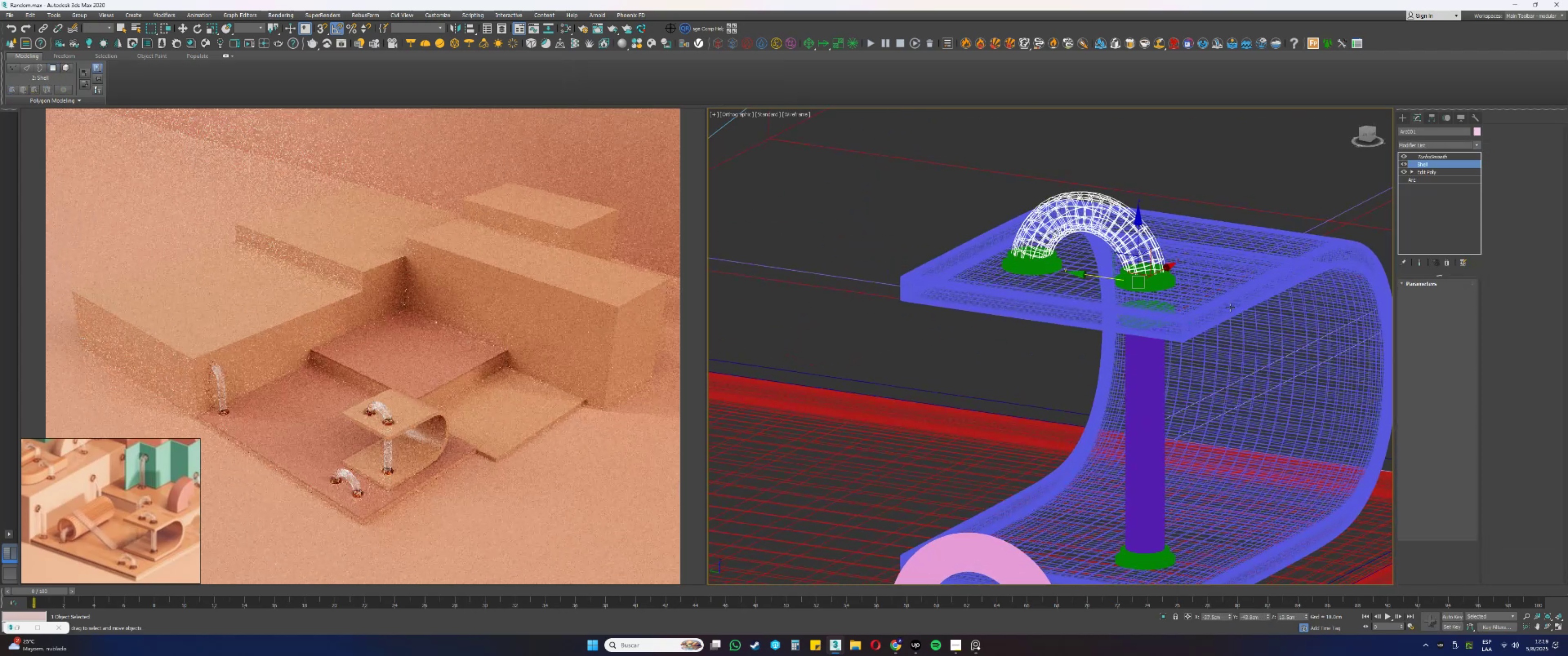 
scroll: coordinate [1072, 505], scroll_direction: down, amount: 1.0
 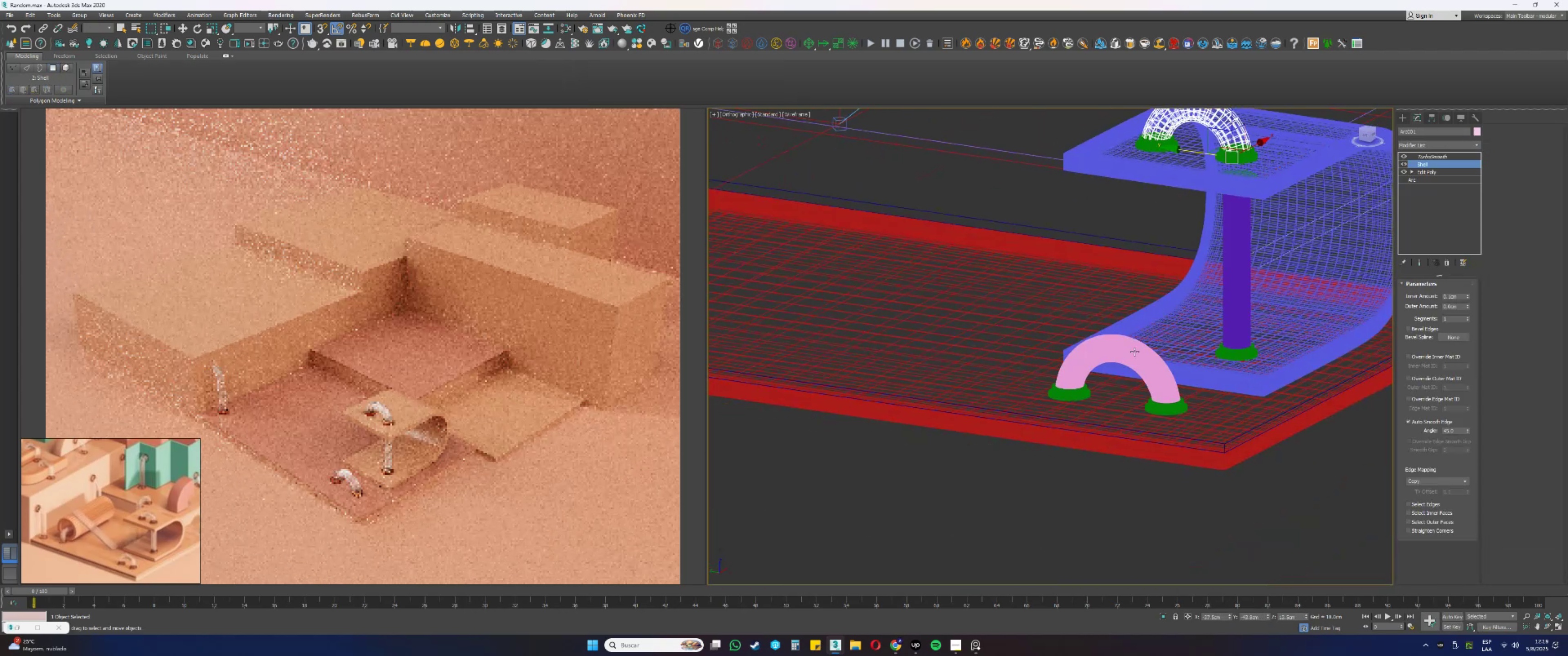 
left_click([1132, 354])
 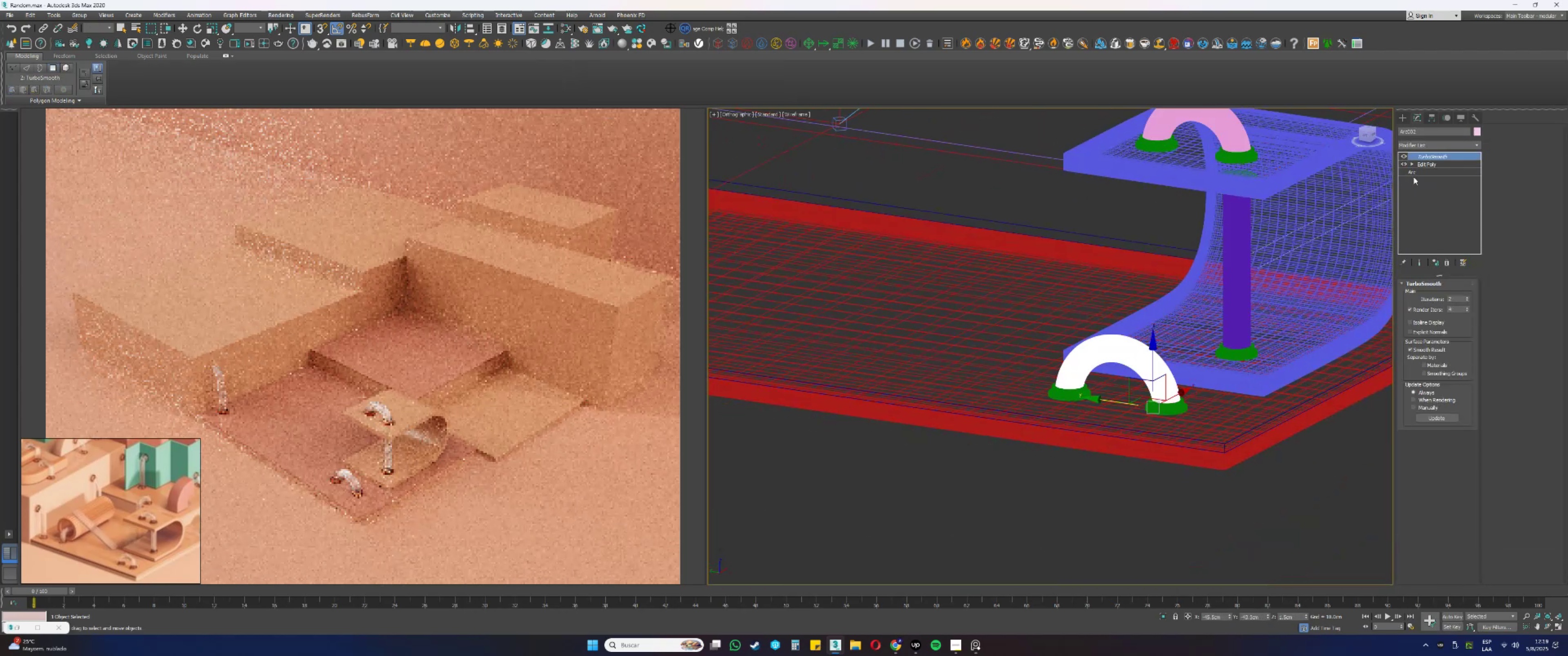 
left_click([1431, 163])
 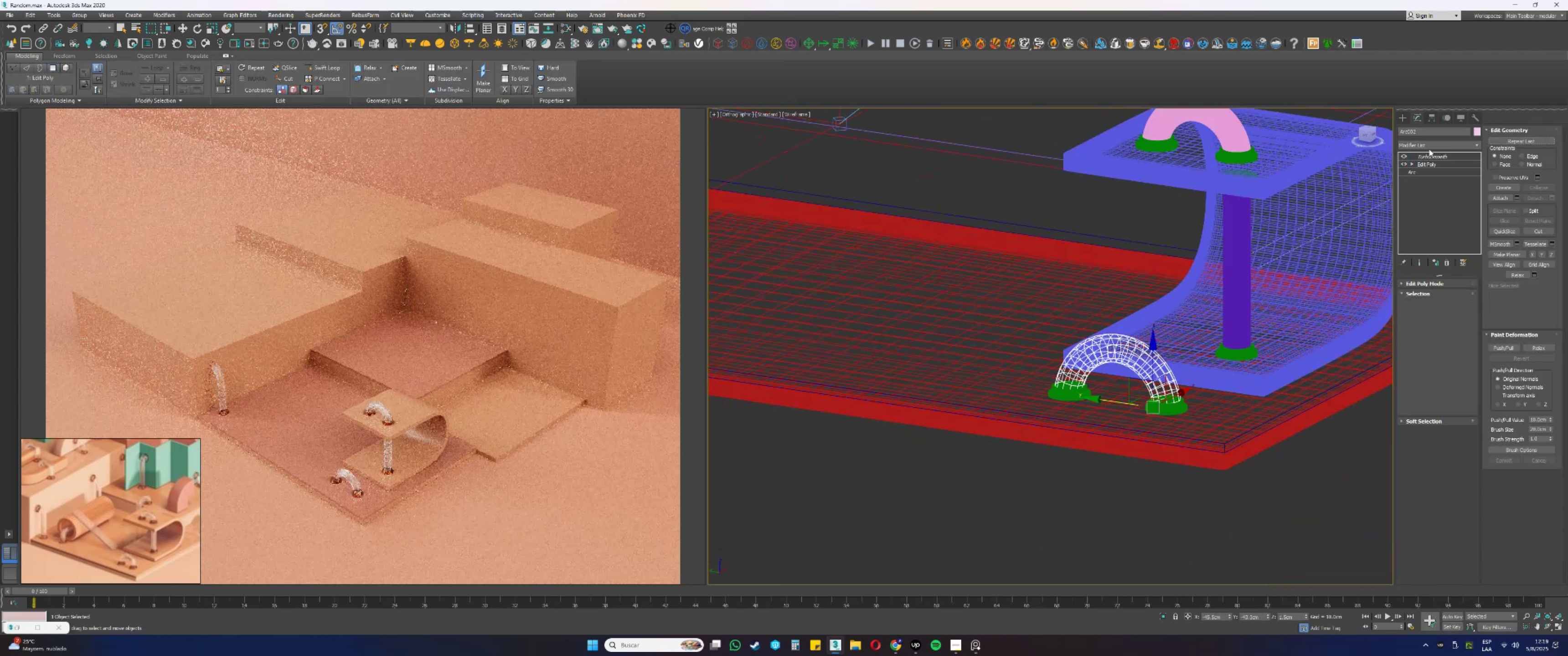 
left_click([1426, 144])
 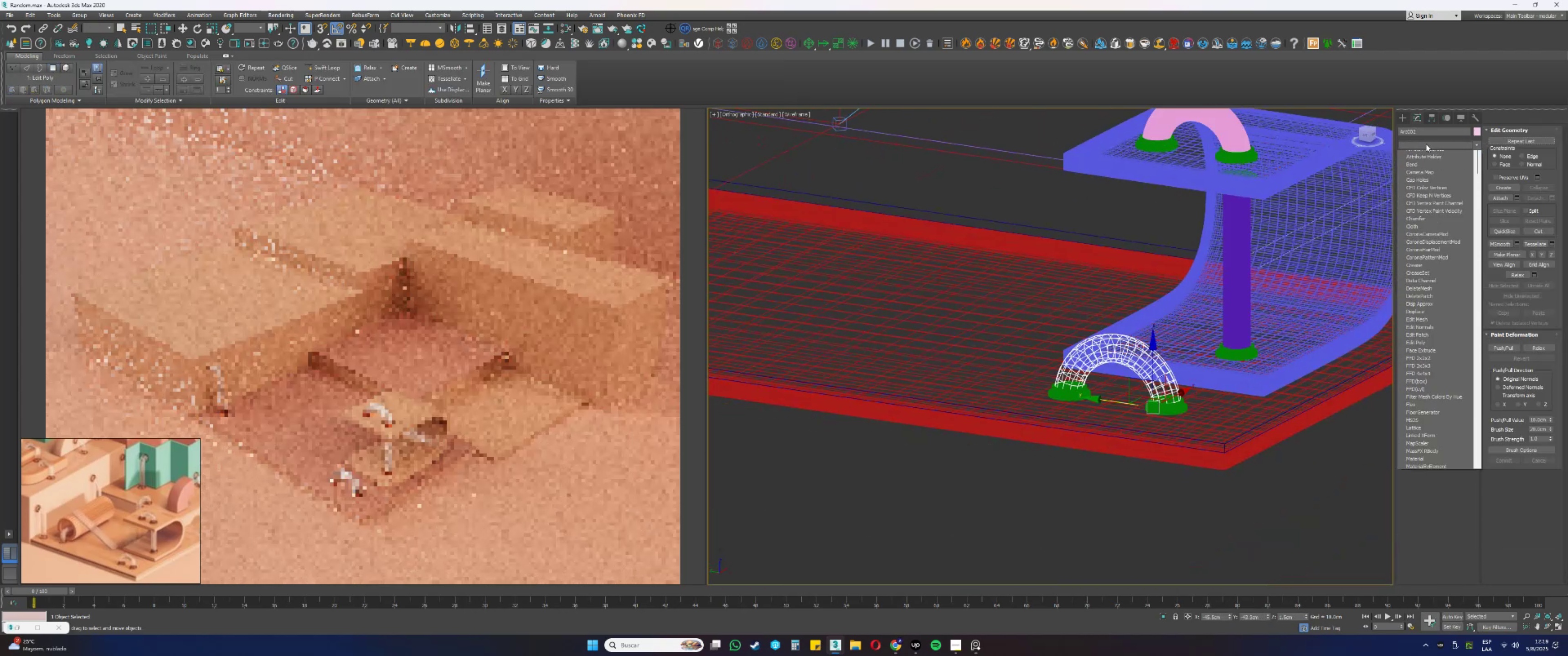 
type(sssss)
 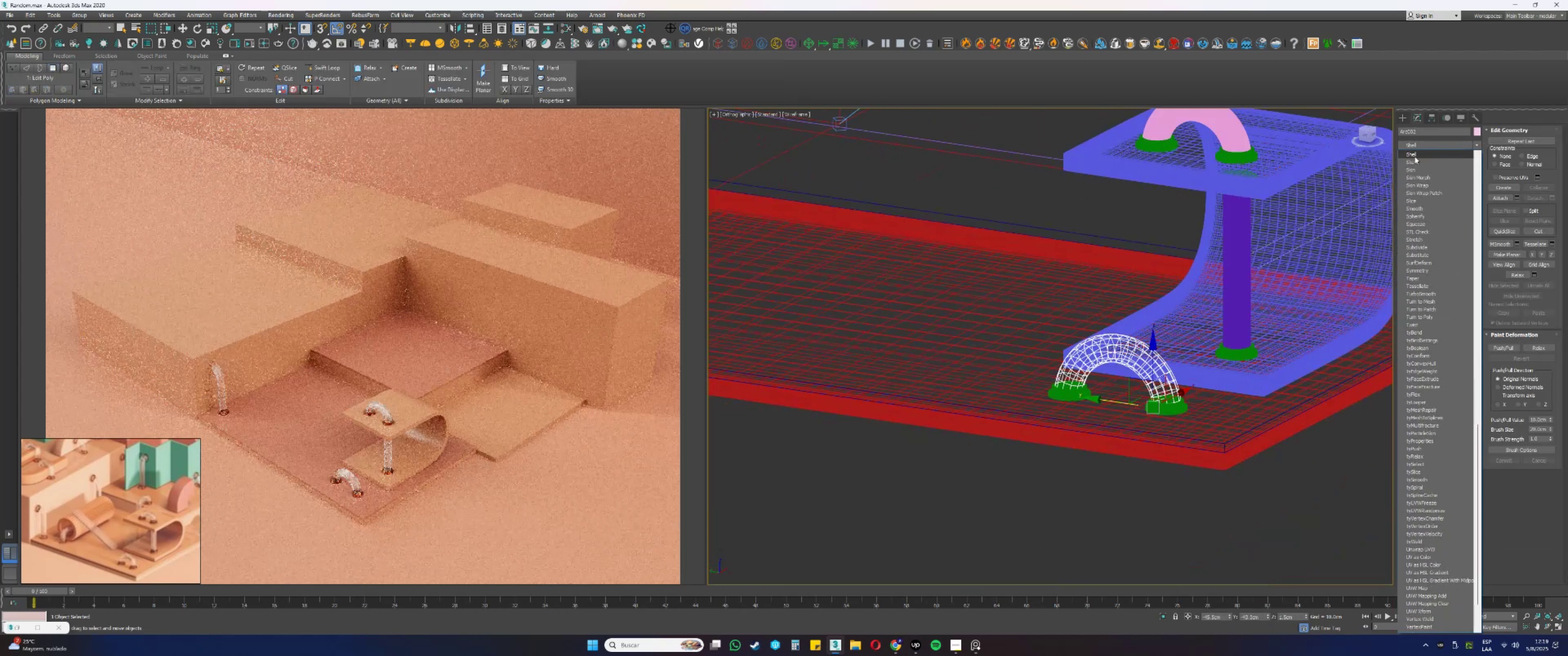 
left_click([1414, 156])
 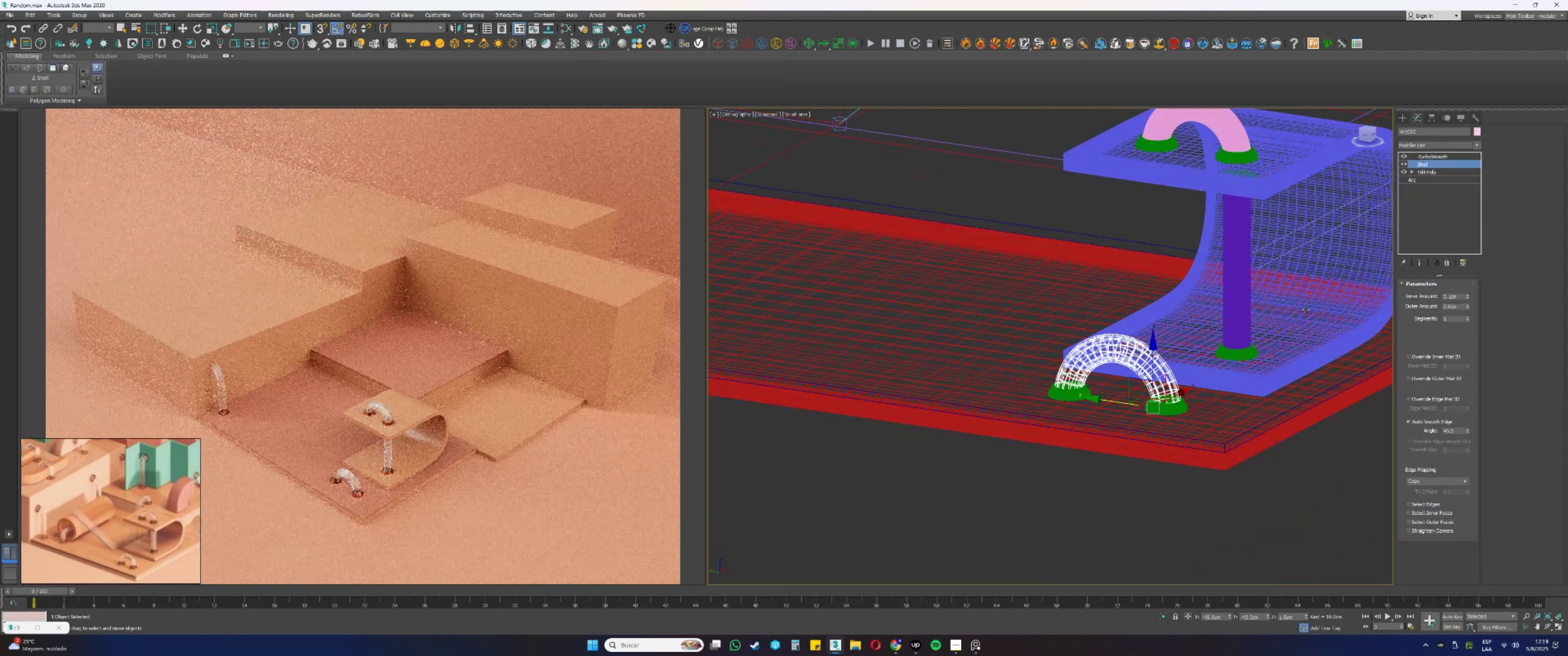 
key(Alt+AltLeft)
 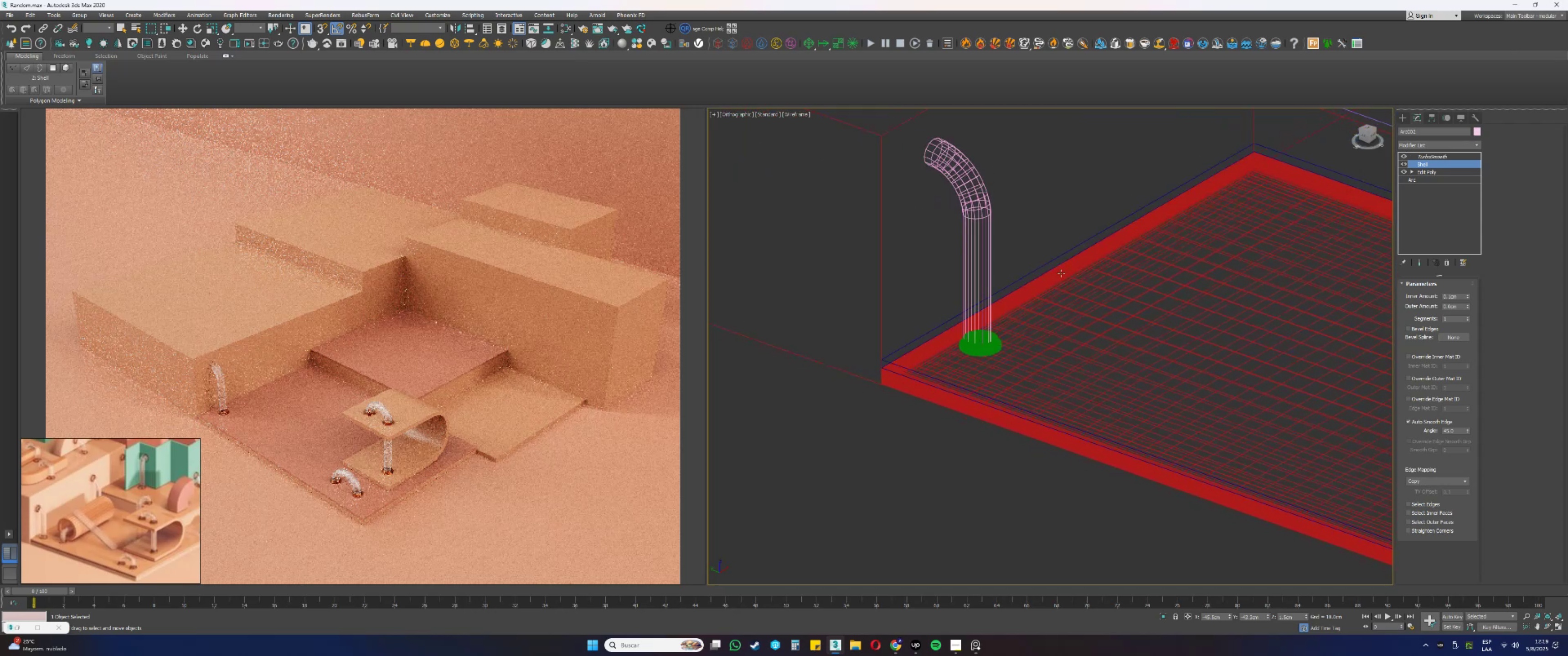 
left_click([986, 222])
 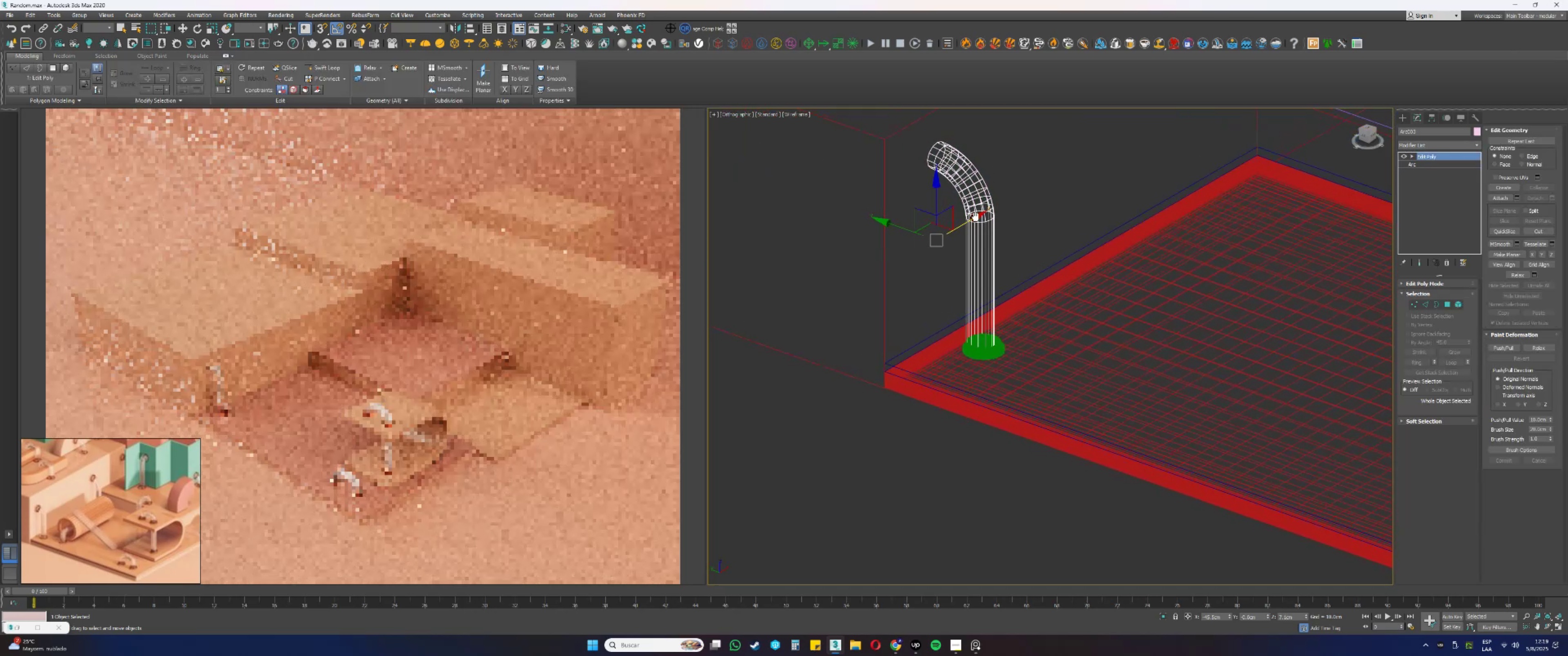 
scroll: coordinate [1077, 255], scroll_direction: up, amount: 2.0
 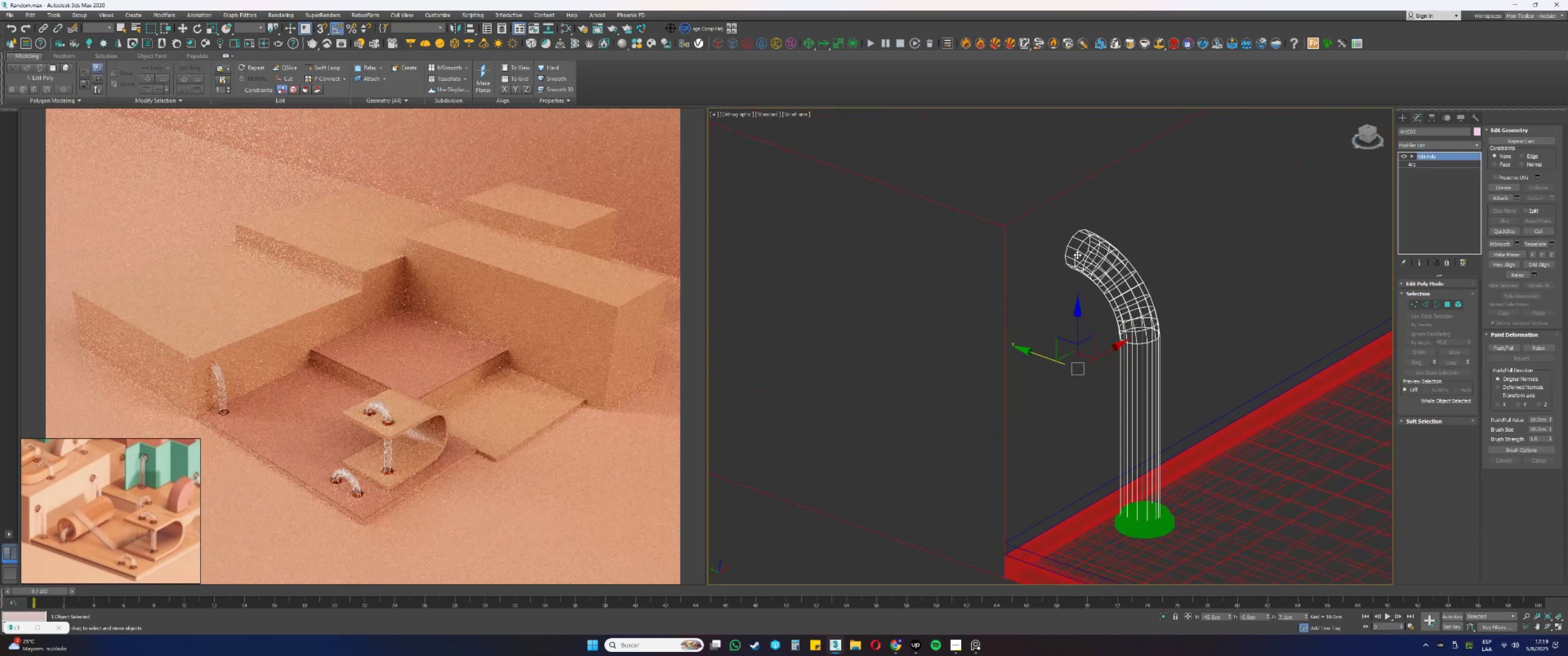 
key(F3)
 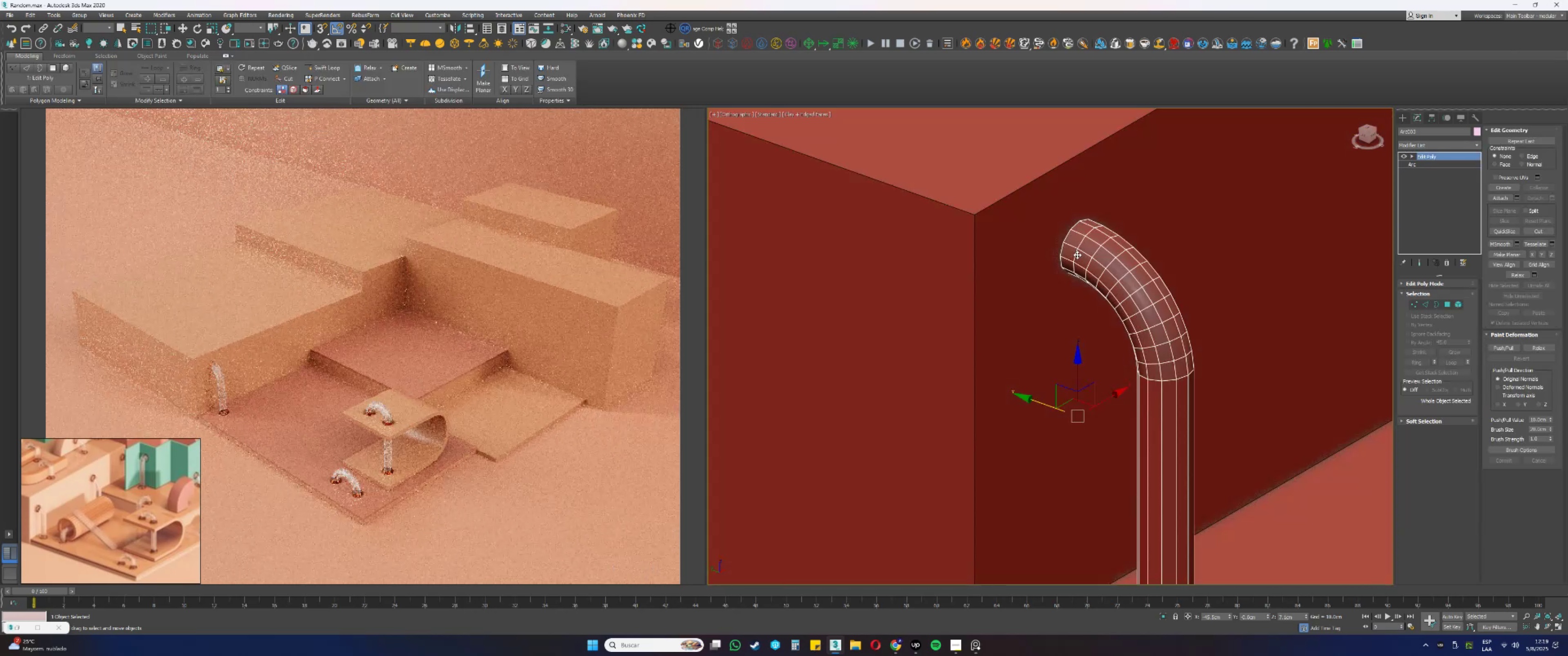 
hold_key(key=AltLeft, duration=1.5)
 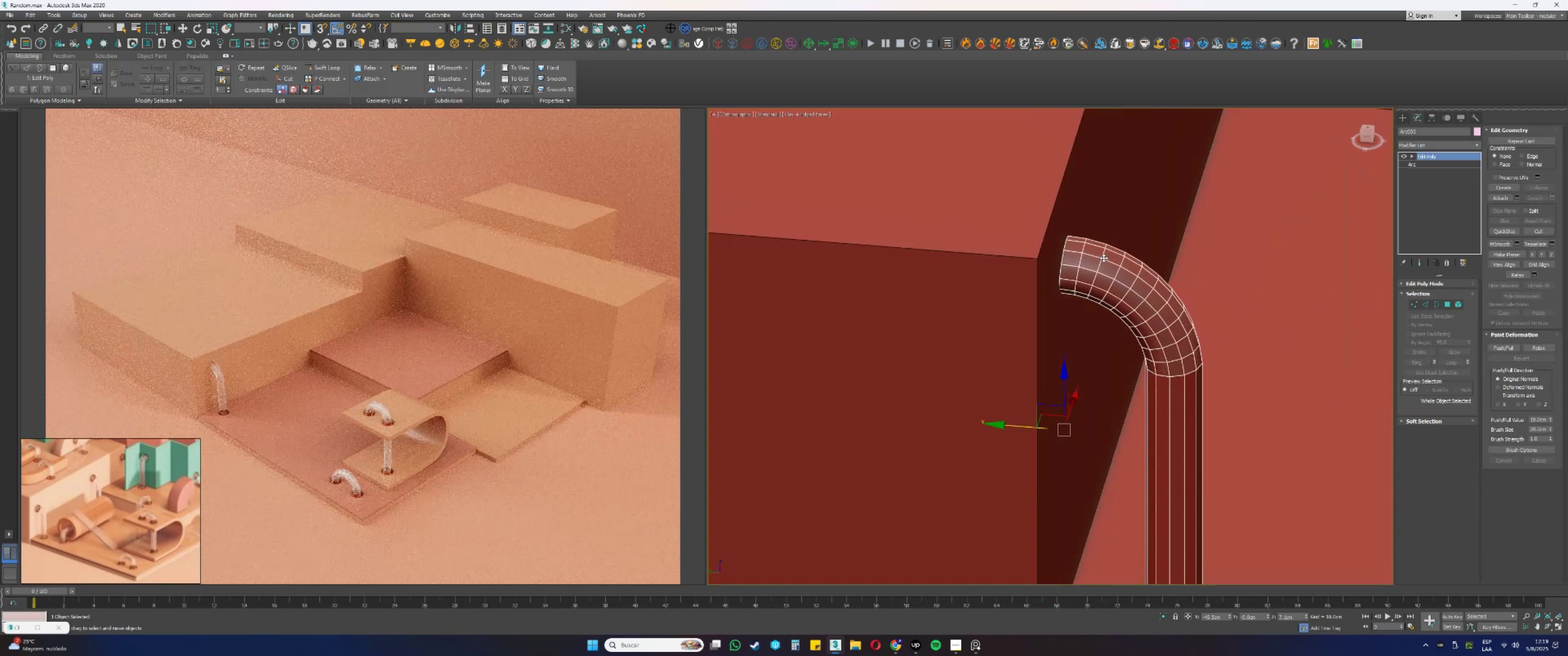 
key(Alt+AltLeft)
 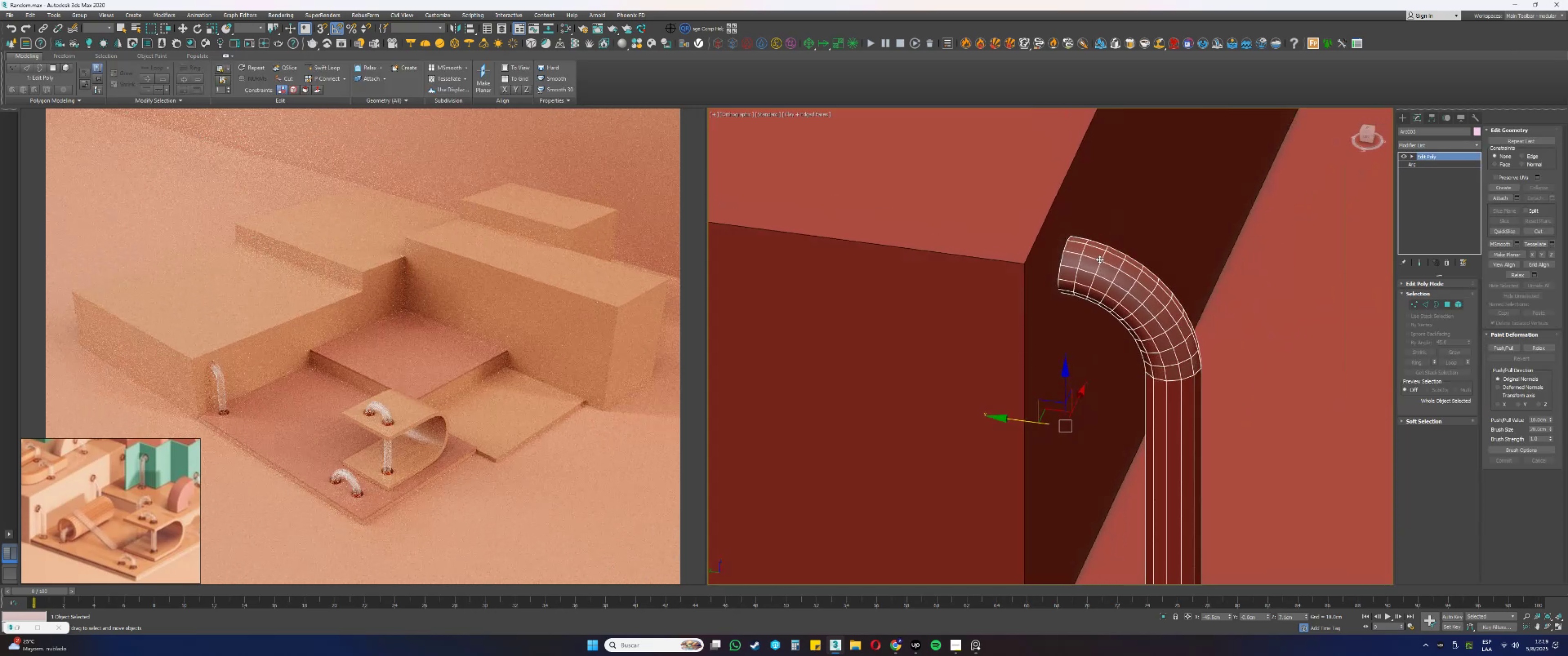 
key(Alt+AltLeft)
 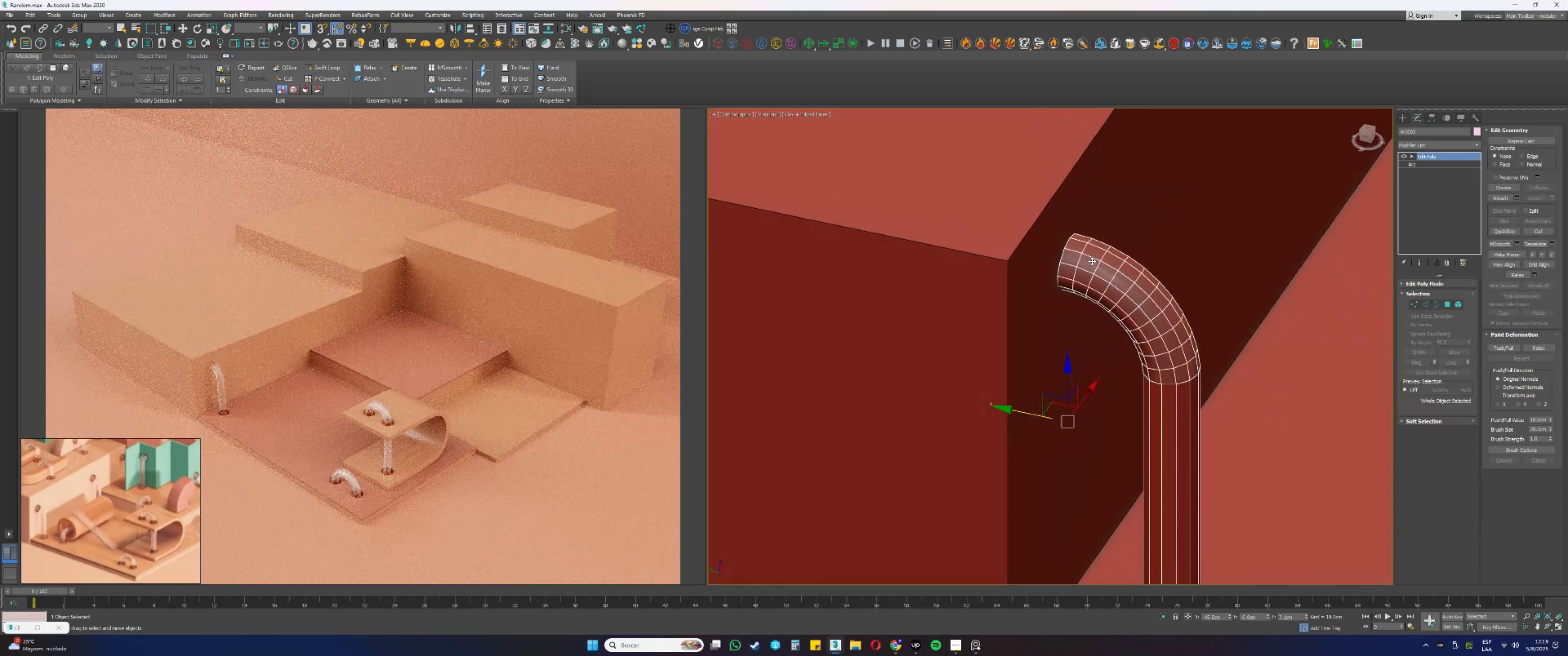 
key(Alt+AltLeft)
 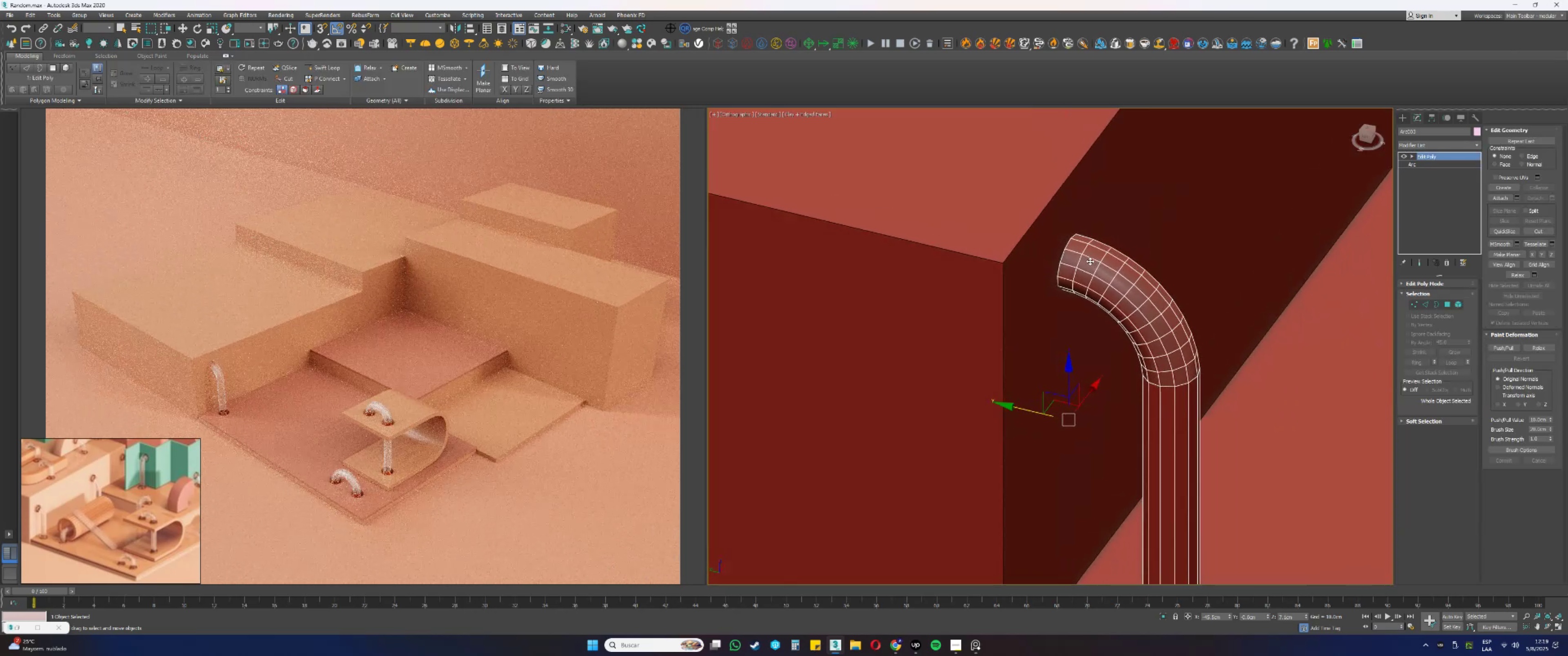 
scroll: coordinate [1127, 345], scroll_direction: down, amount: 2.0
 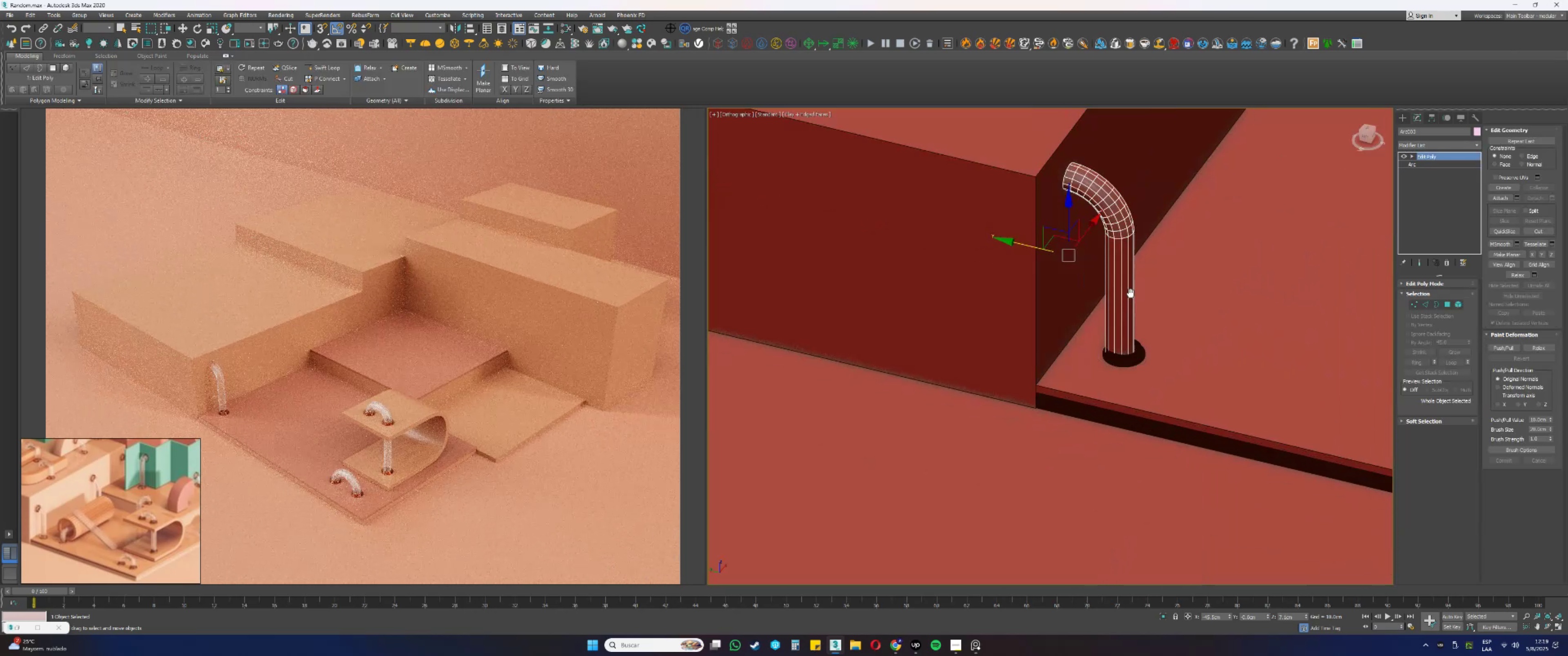 
key(Alt+AltLeft)
 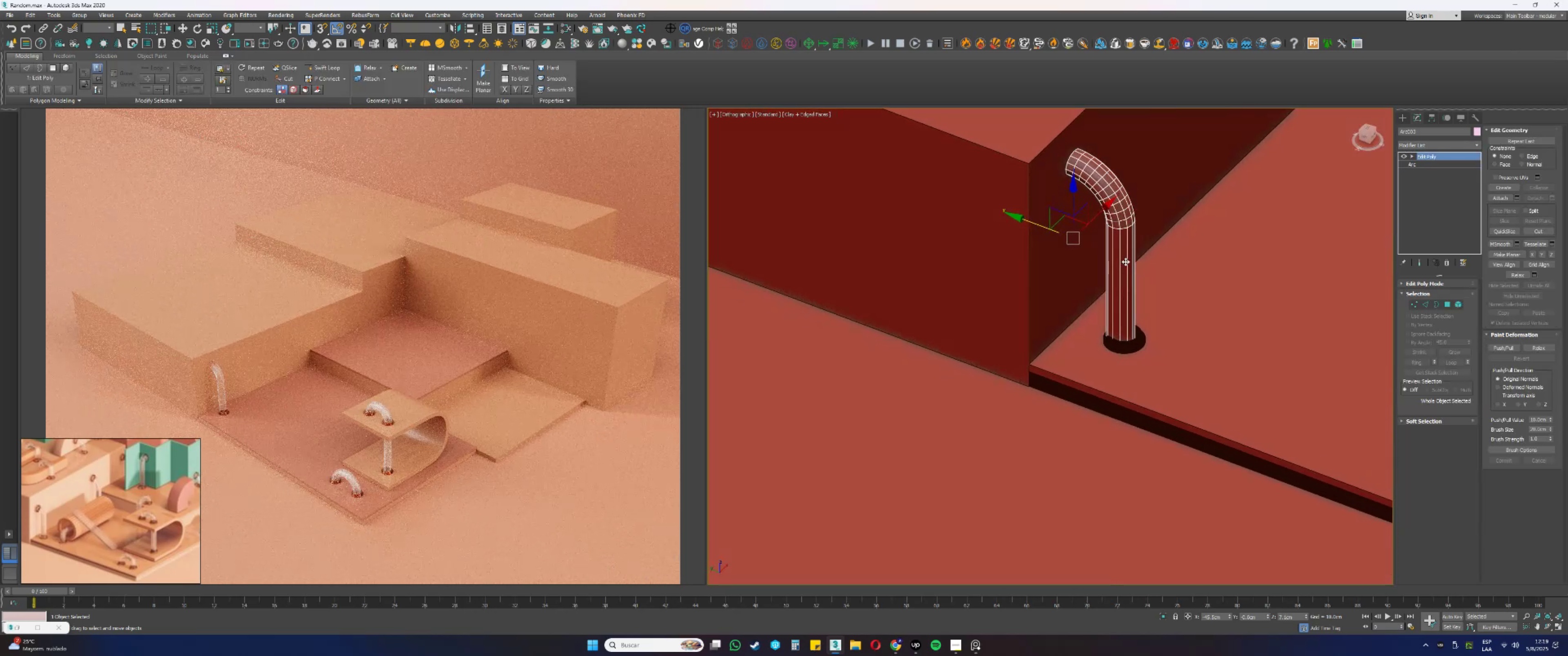 
scroll: coordinate [1115, 385], scroll_direction: up, amount: 4.0
 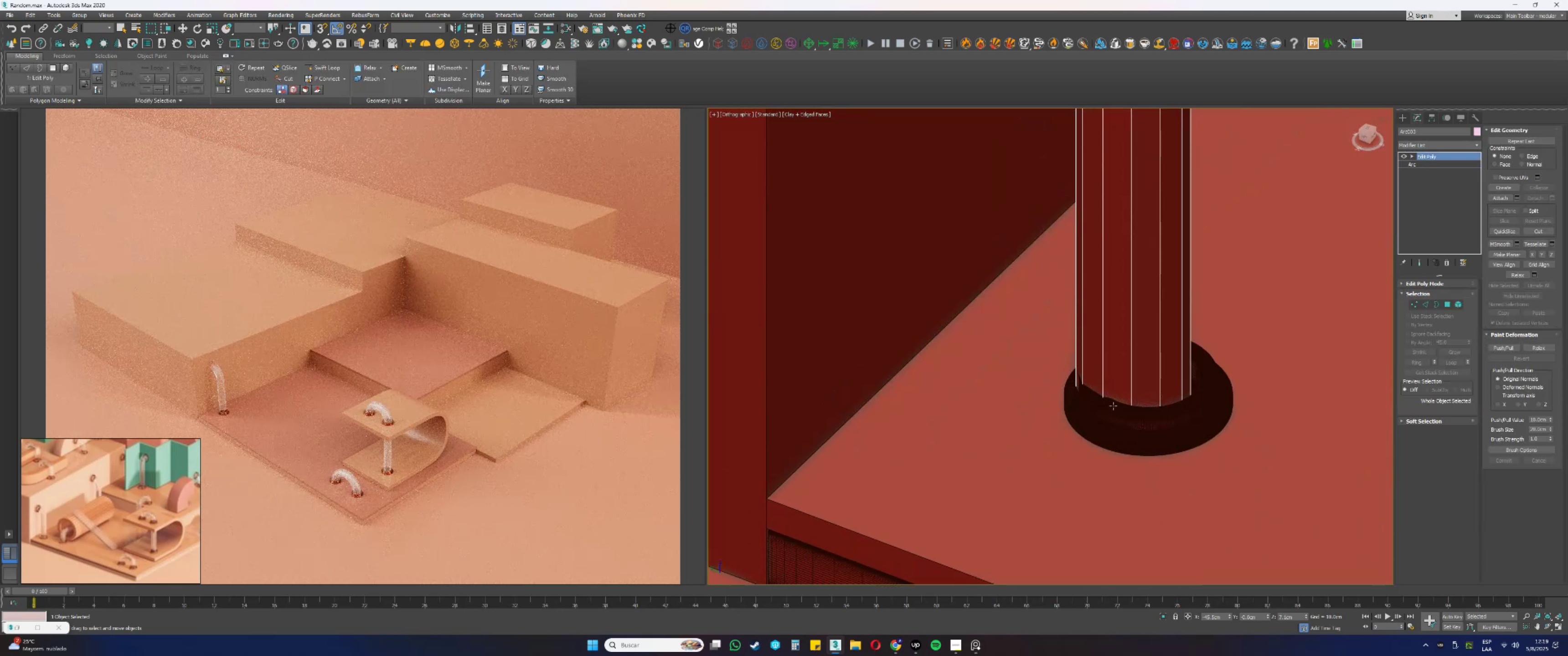 
left_click([1109, 415])
 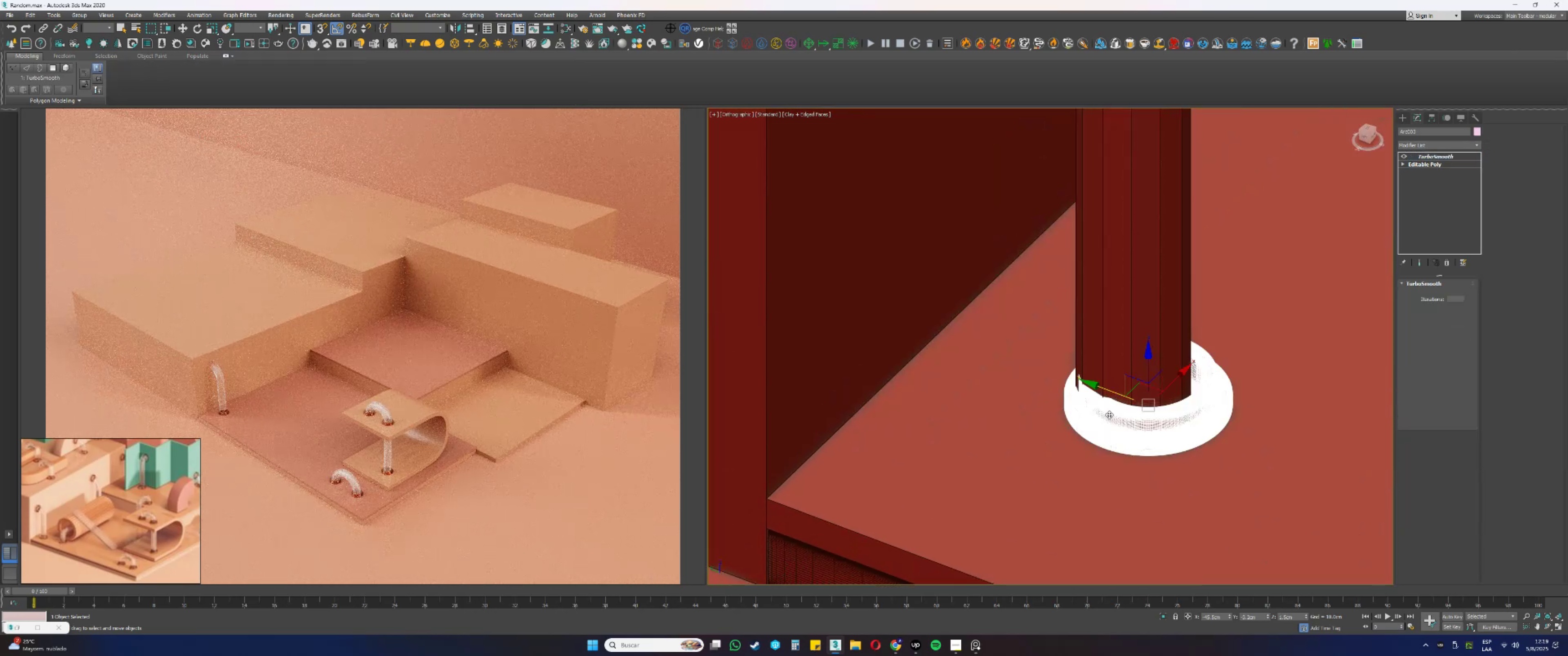 
scroll: coordinate [1137, 410], scroll_direction: up, amount: 2.0
 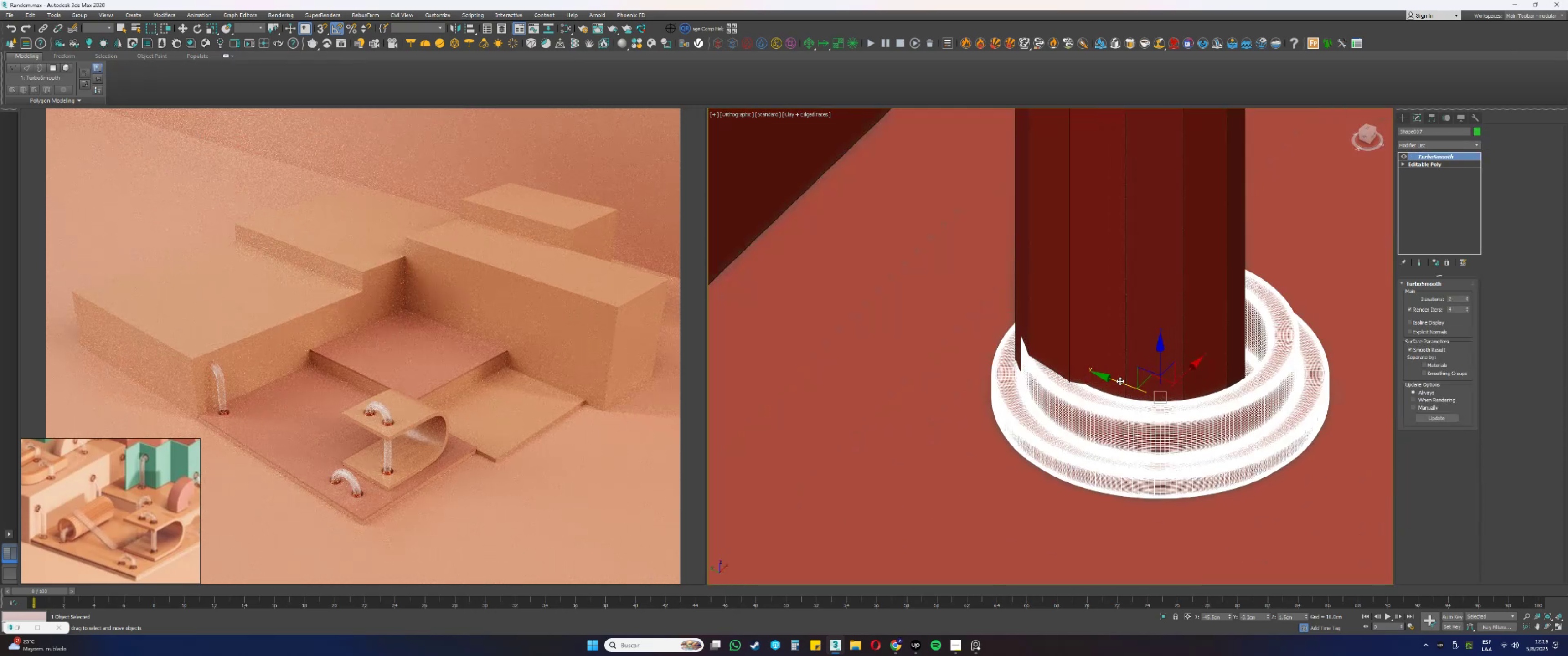 
left_click([1144, 326])
 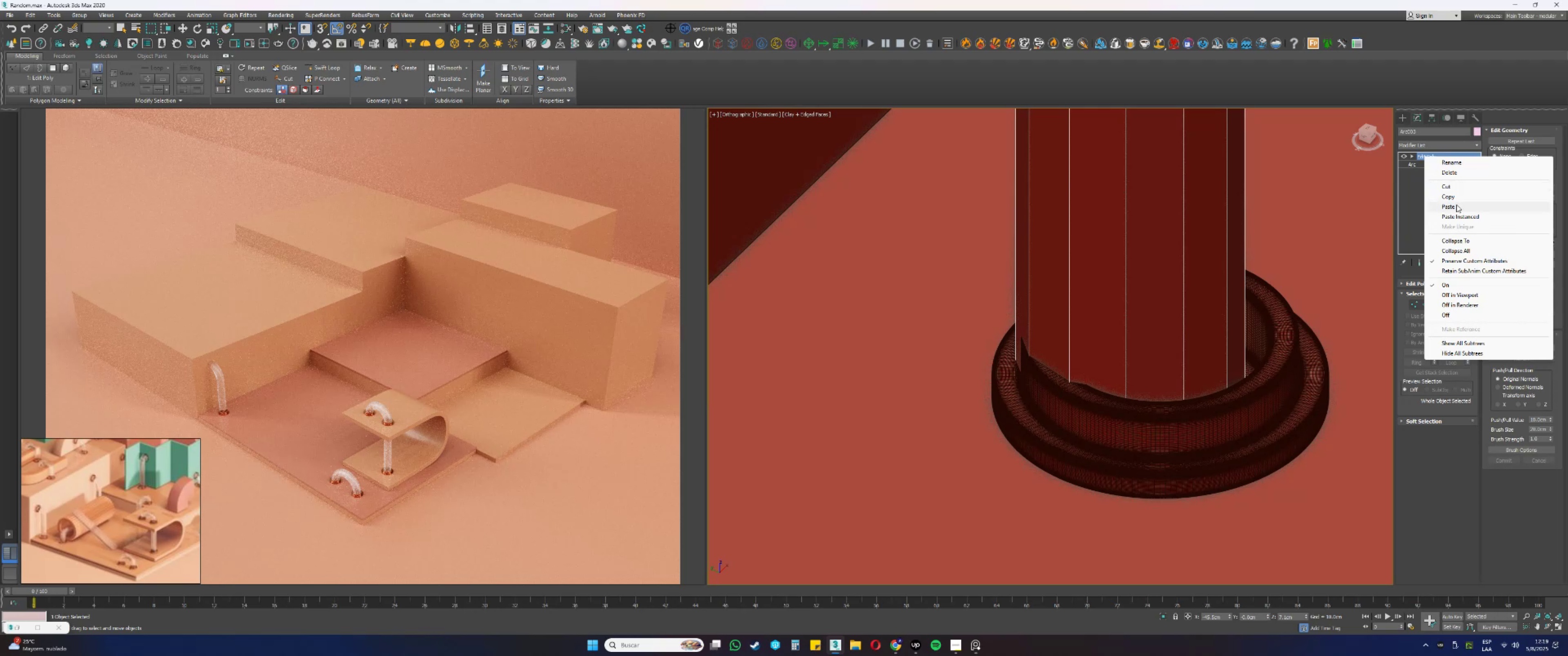 
left_click([1451, 214])
 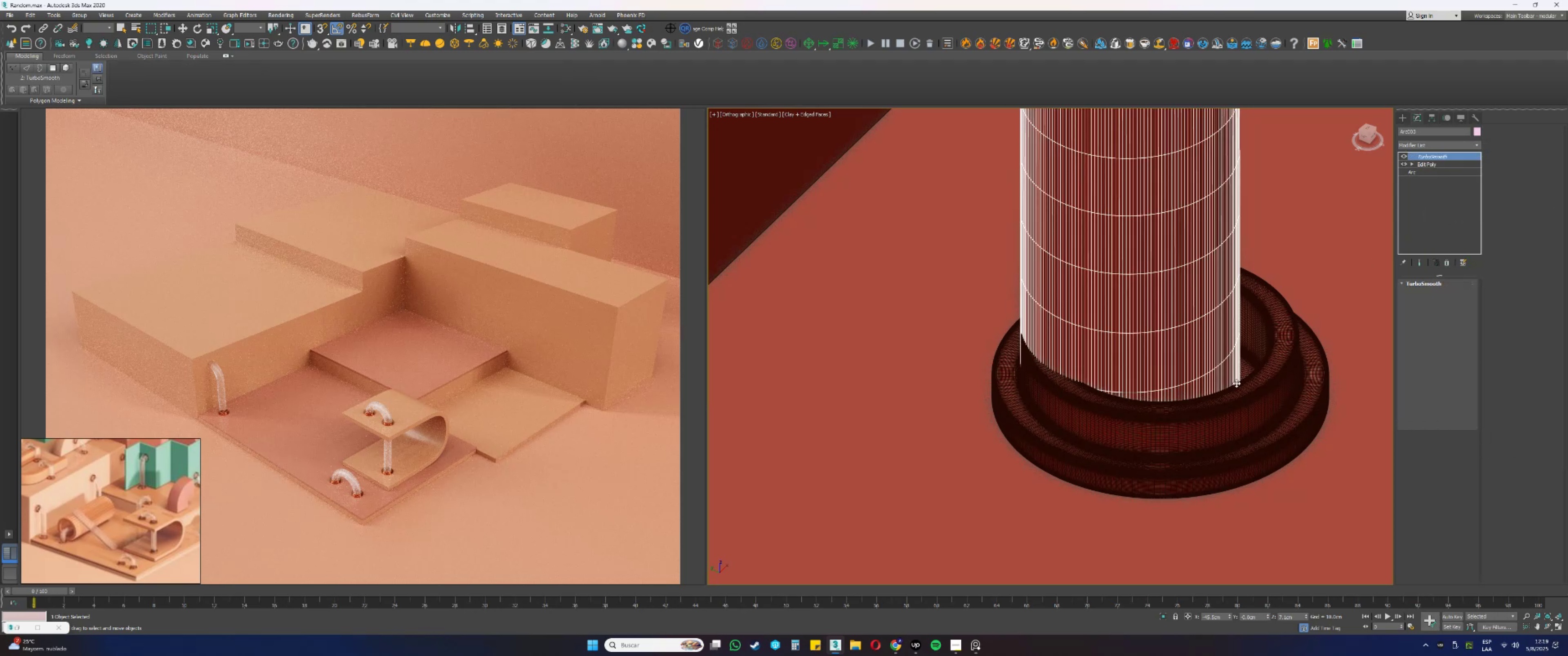 
left_click([1216, 425])
 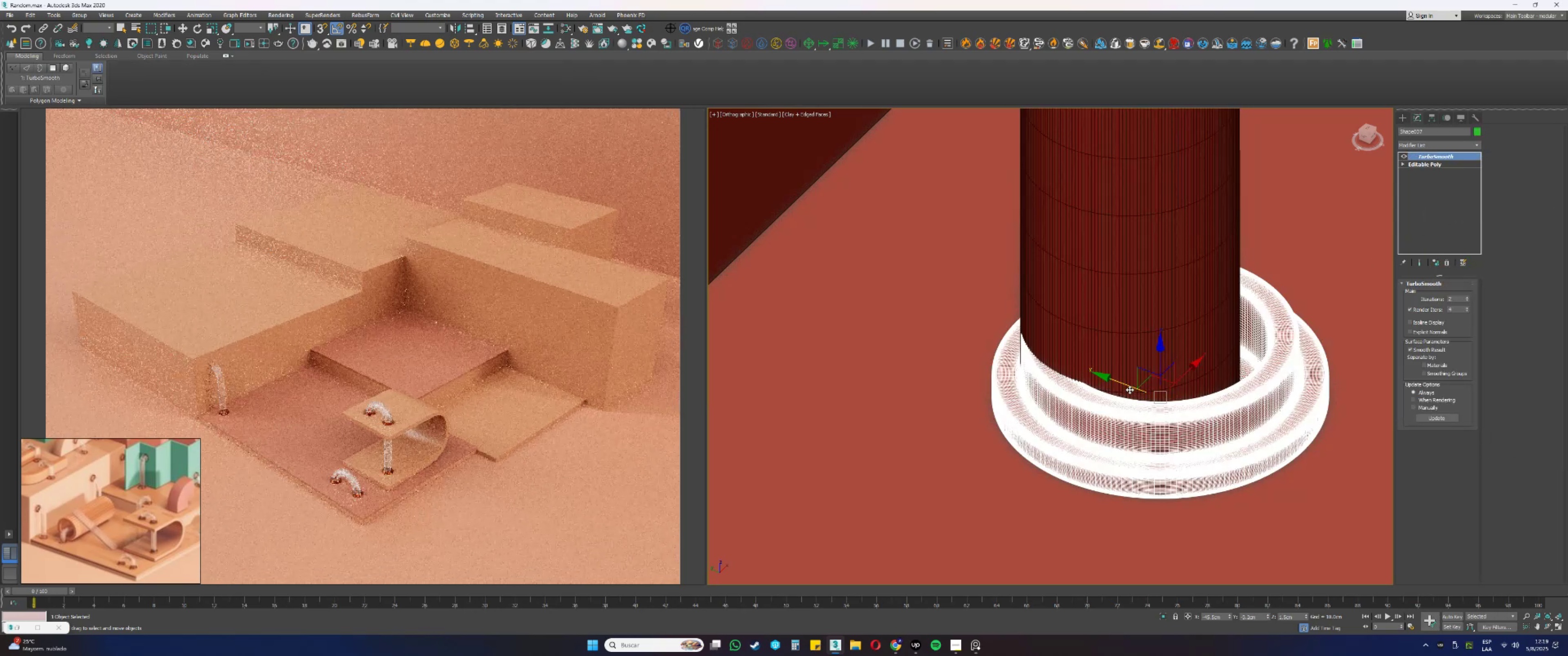 
left_click_drag(start_coordinate=[1123, 383], to_coordinate=[1093, 374])
 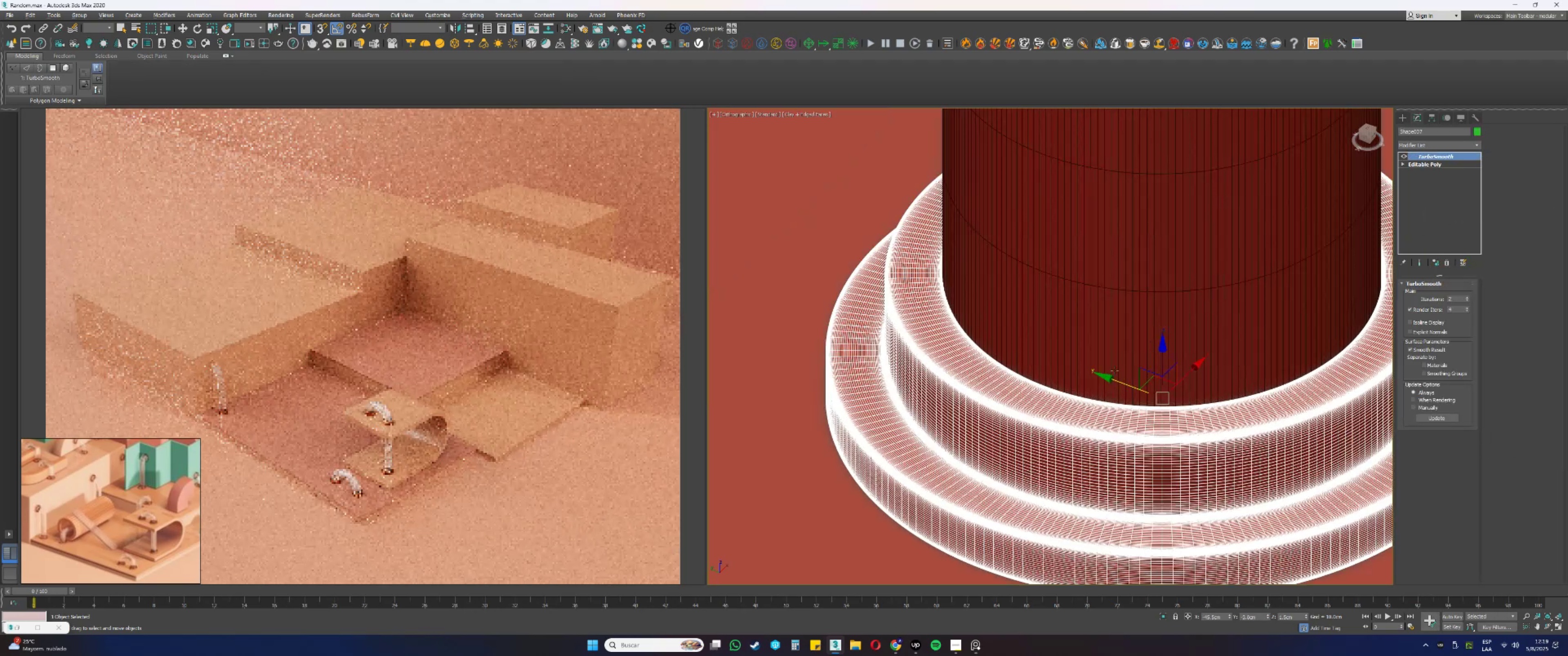 
key(F4)
 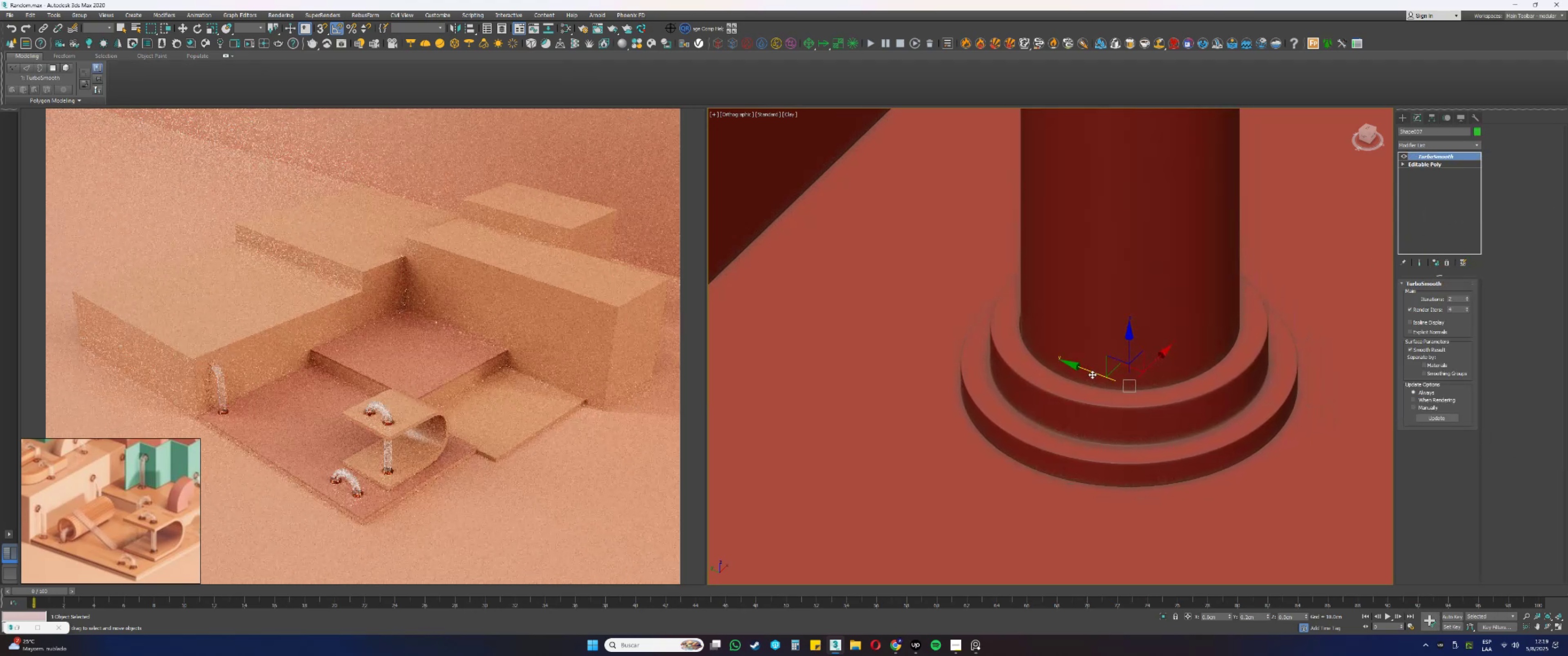 
key(F4)
 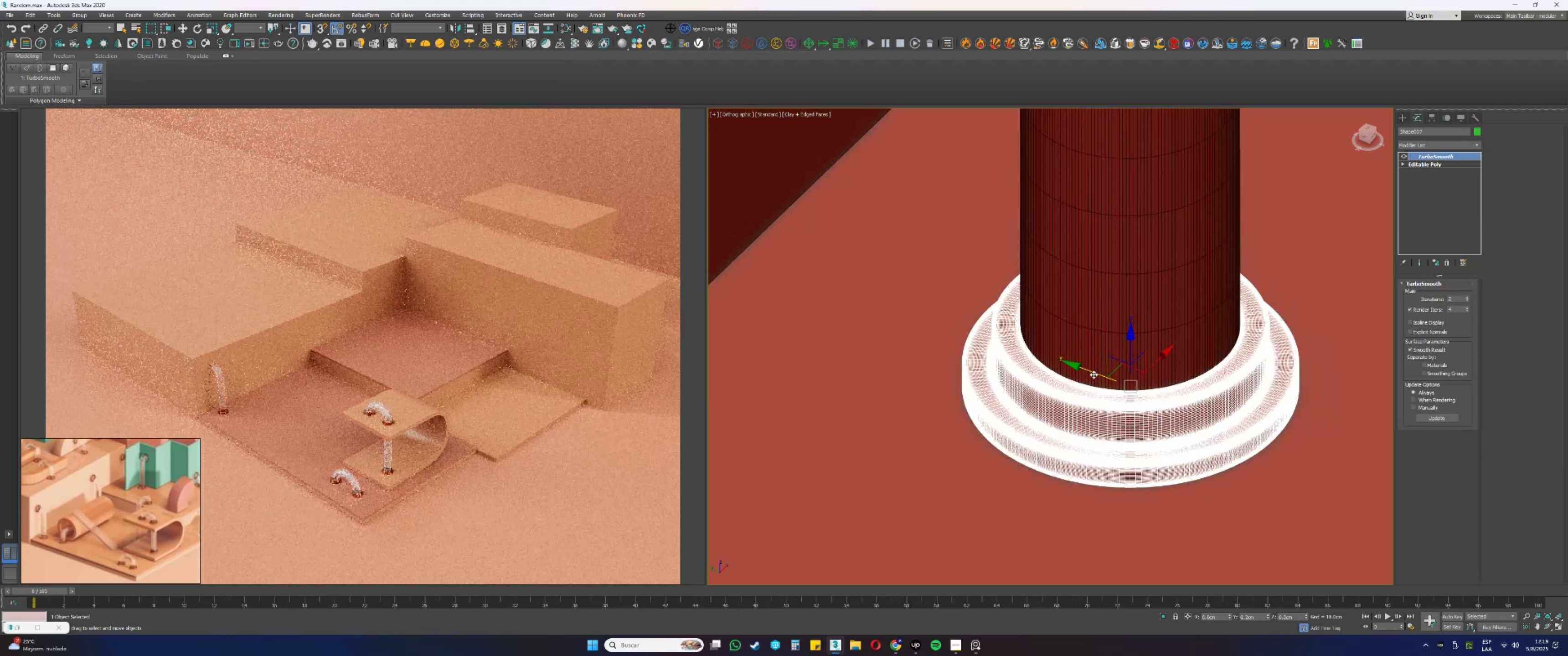 
scroll: coordinate [1100, 374], scroll_direction: up, amount: 2.0
 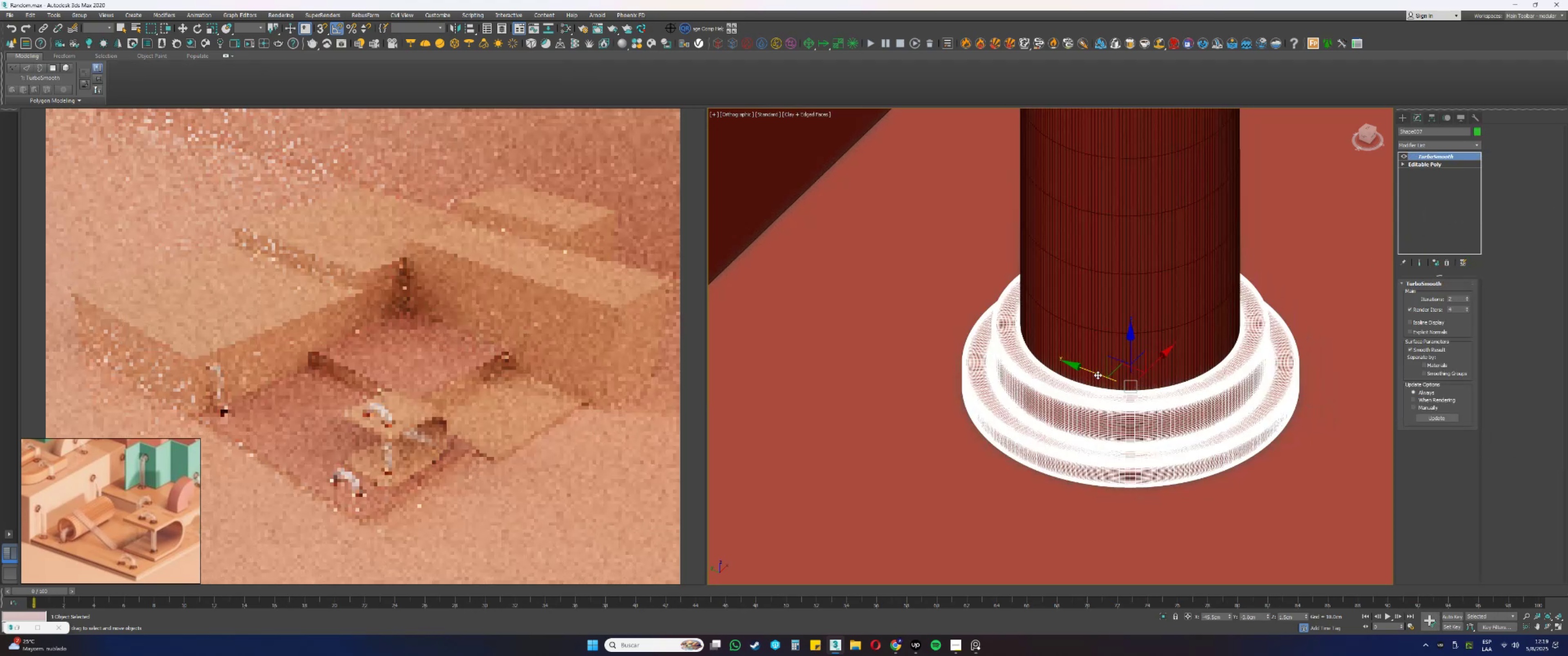 
hold_key(key=AltLeft, duration=1.14)
 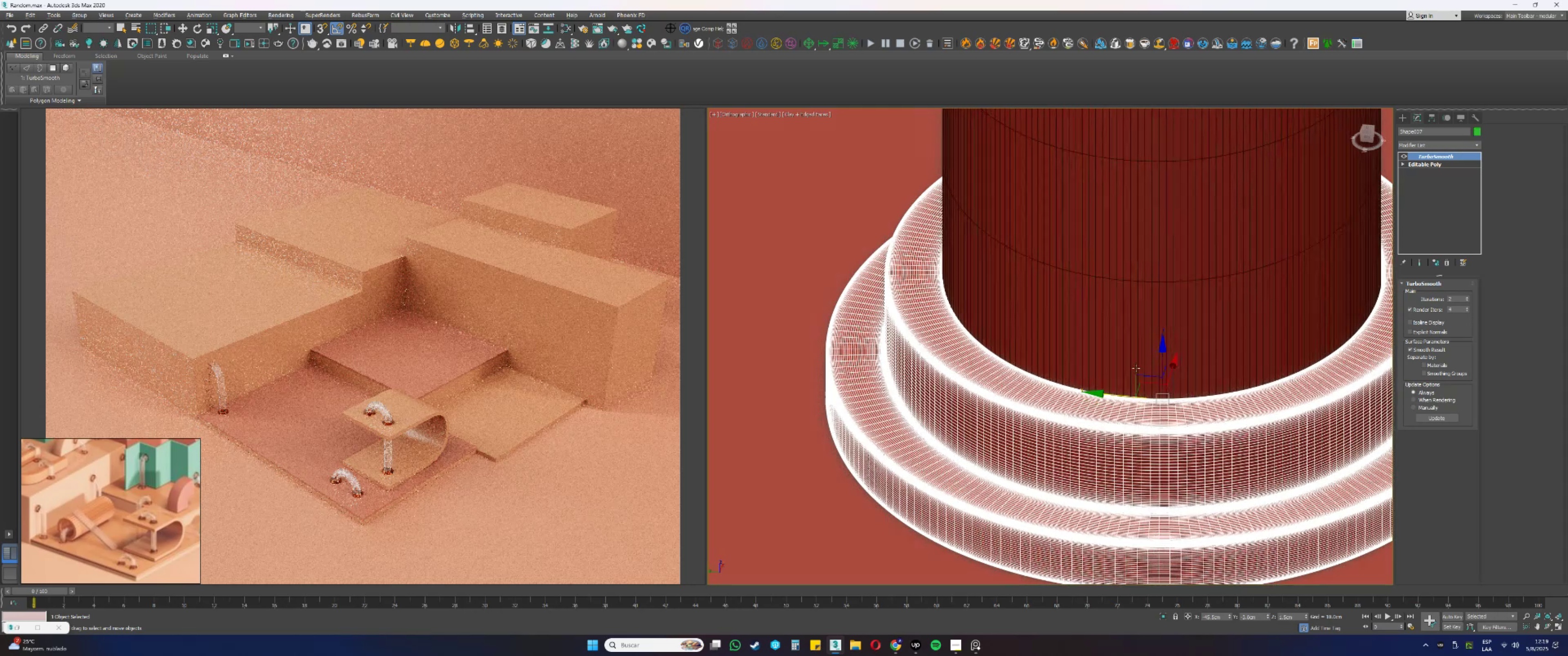 
scroll: coordinate [1134, 387], scroll_direction: down, amount: 8.0
 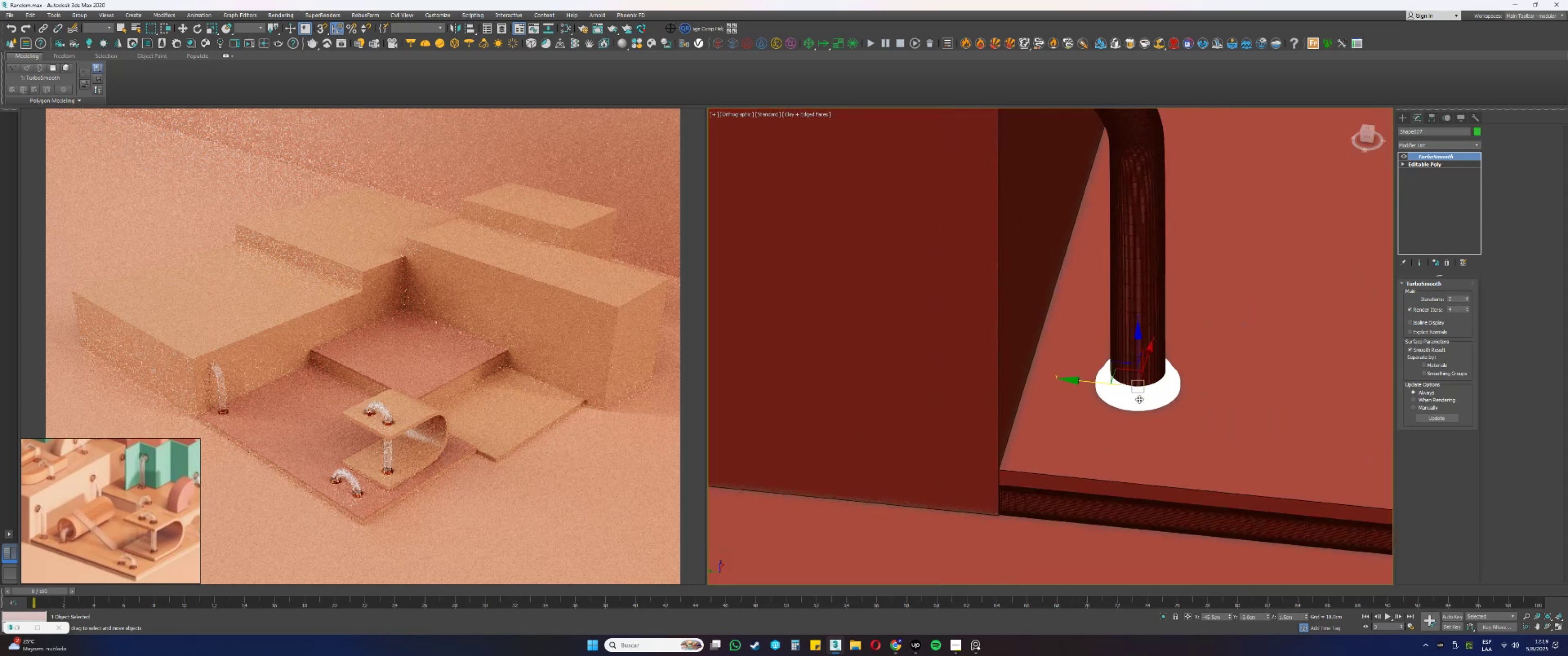 
key(Shift+ShiftLeft)
 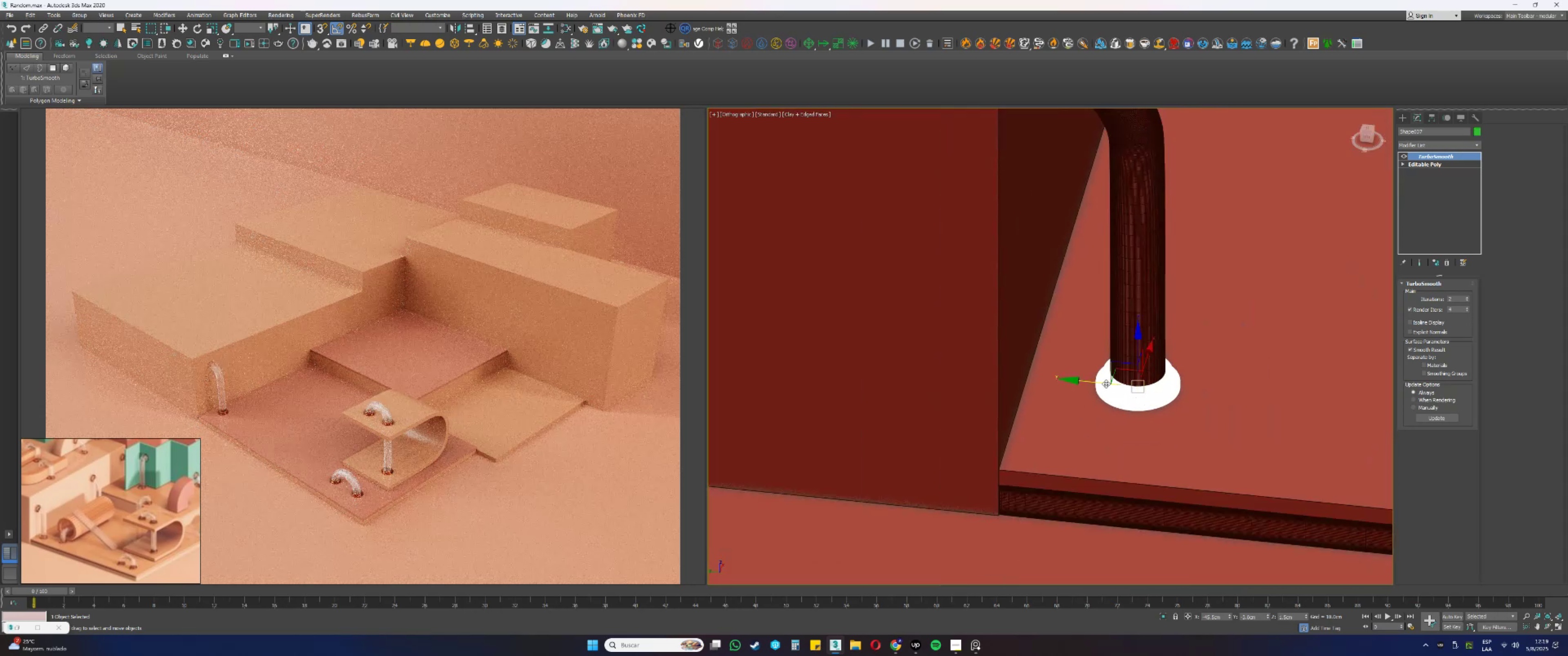 
left_click_drag(start_coordinate=[1099, 382], to_coordinate=[1053, 365])
 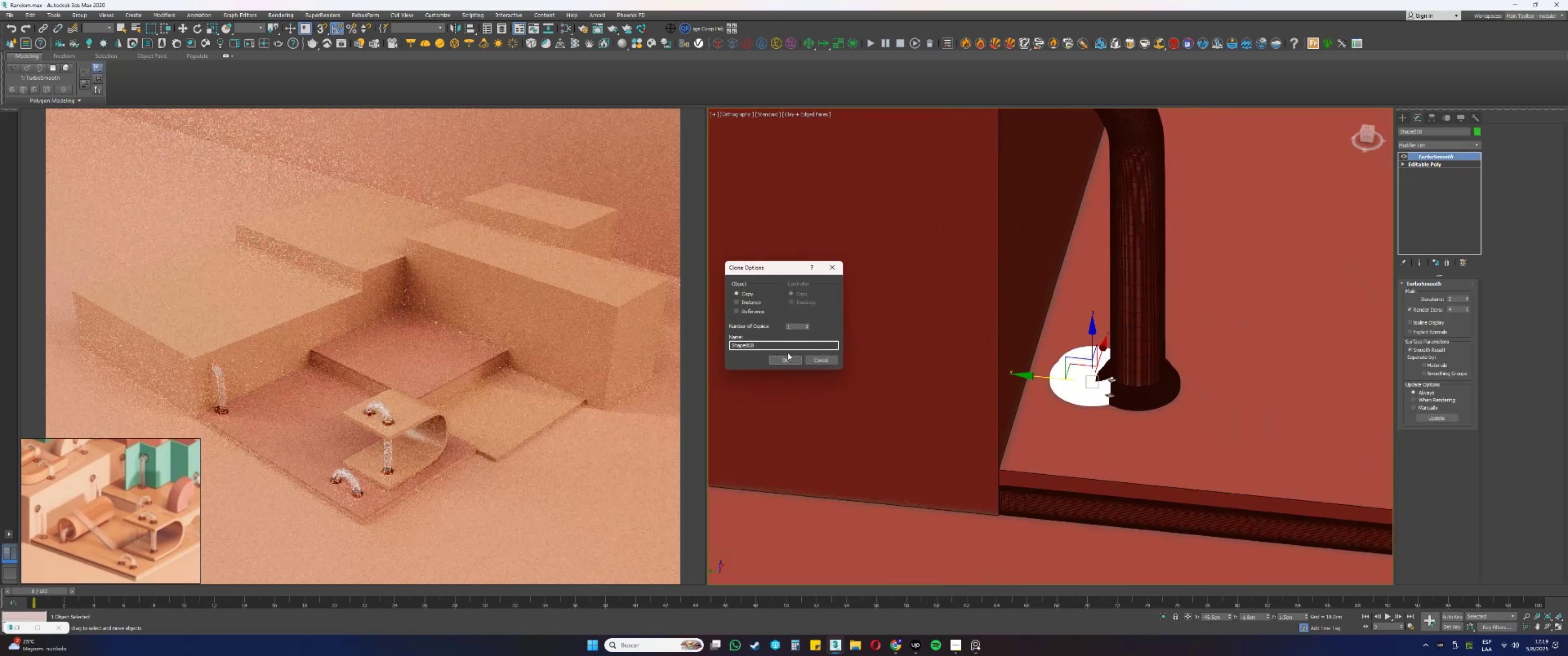 
left_click([741, 302])
 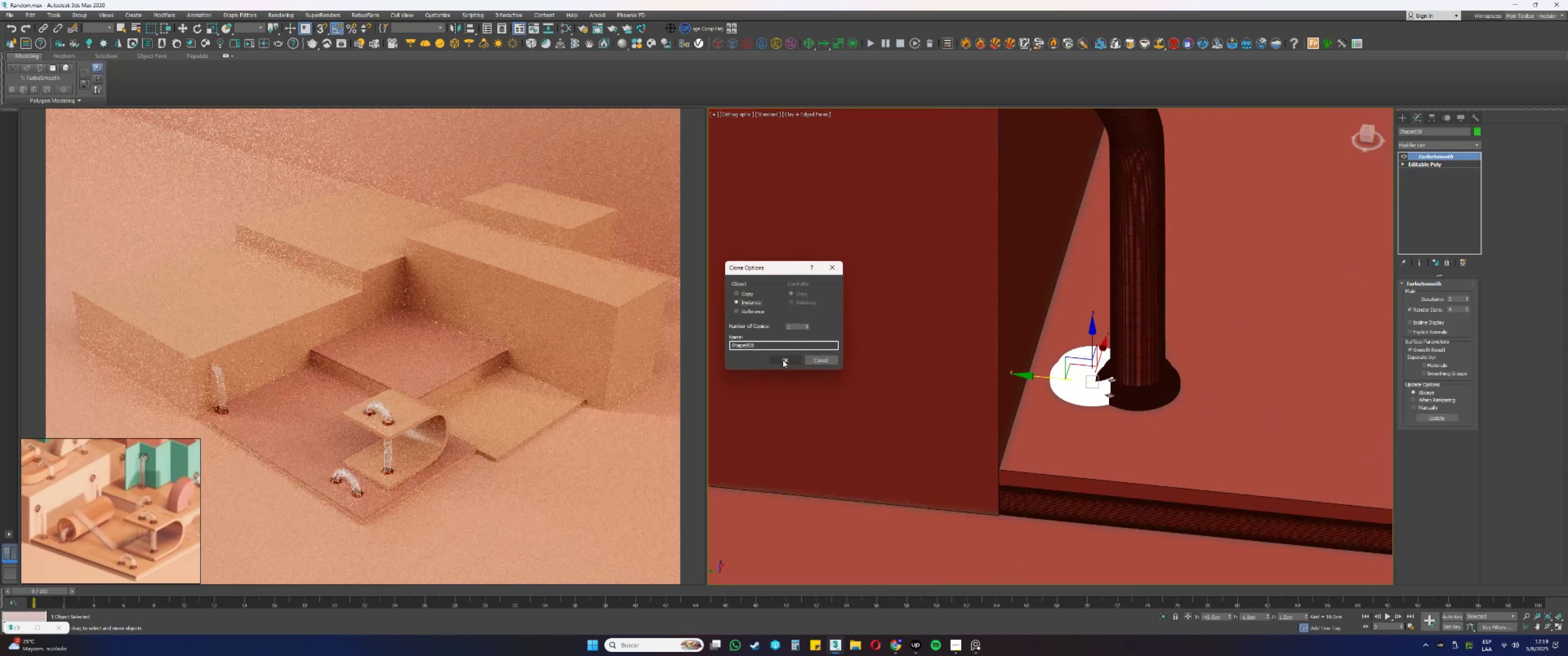 
key(E)
 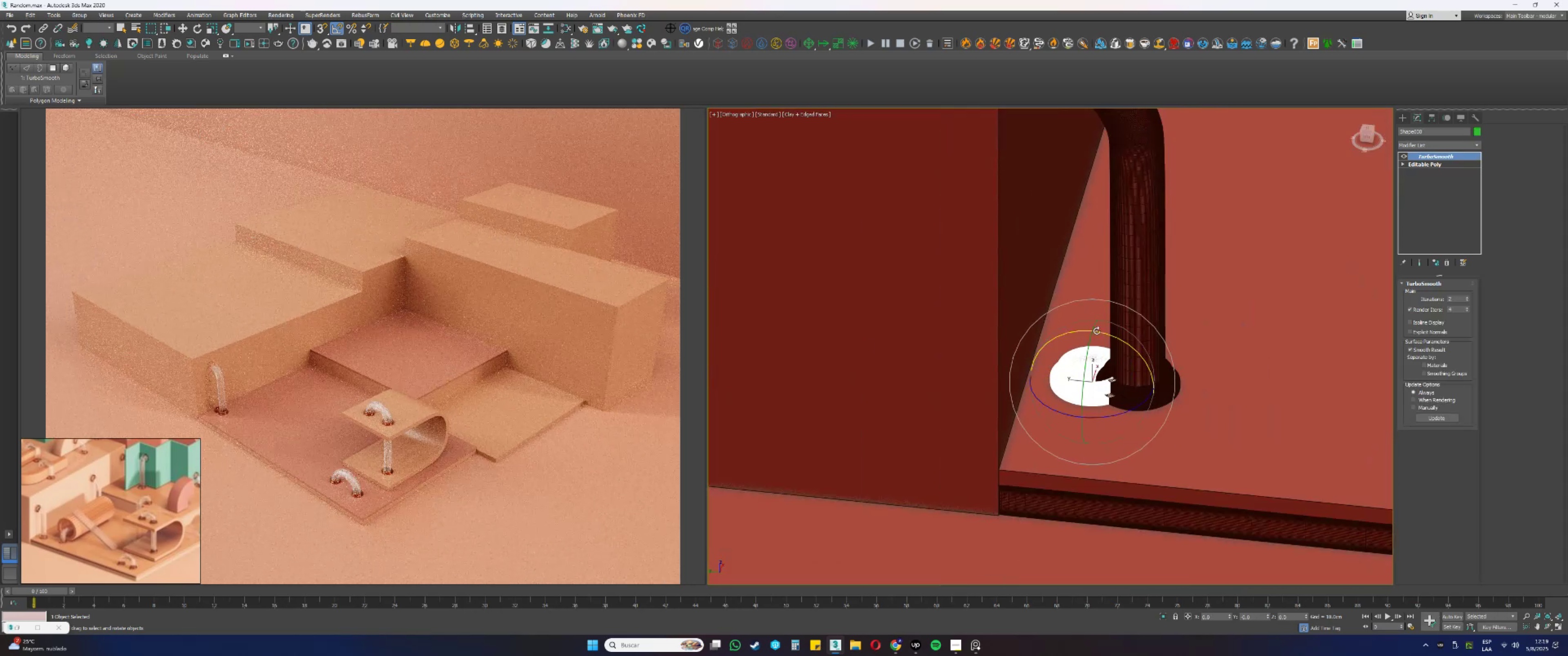 
left_click_drag(start_coordinate=[1101, 333], to_coordinate=[1138, 350])
 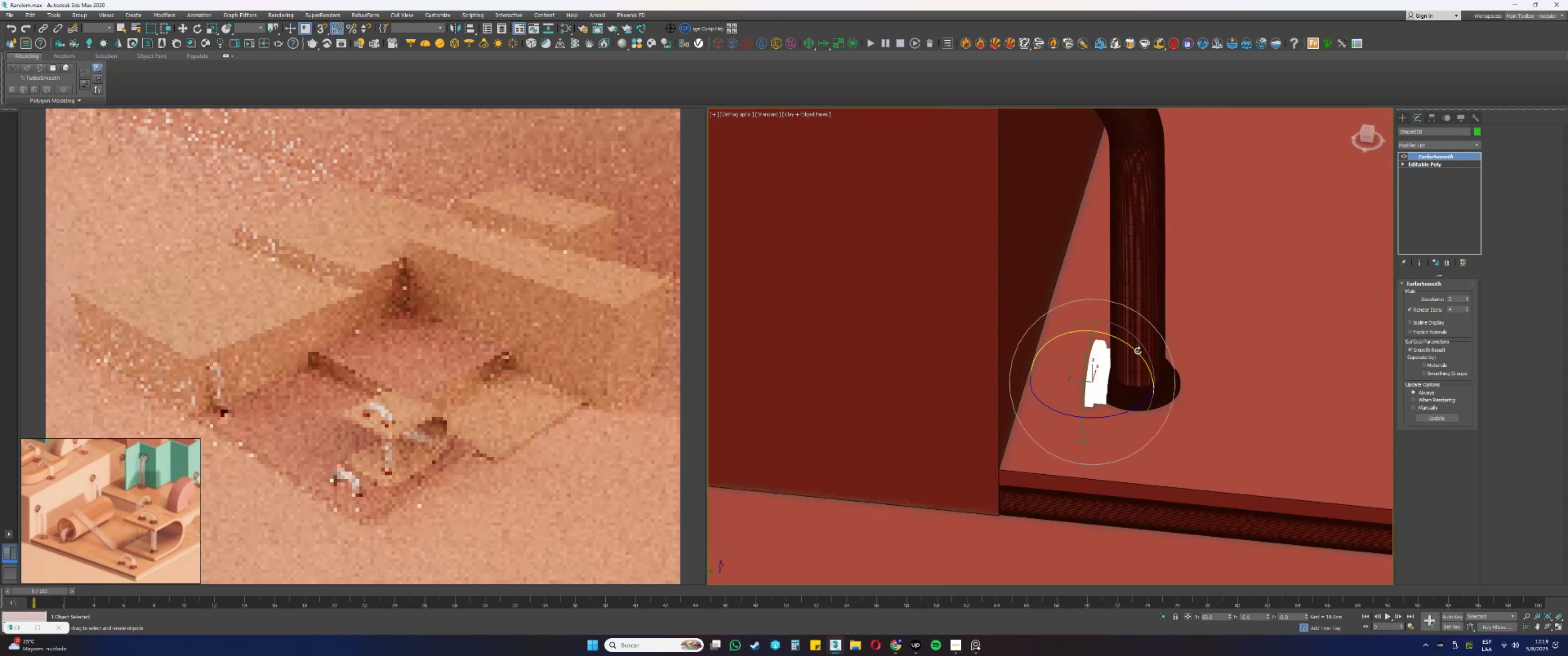 
key(Alt+AltLeft)
 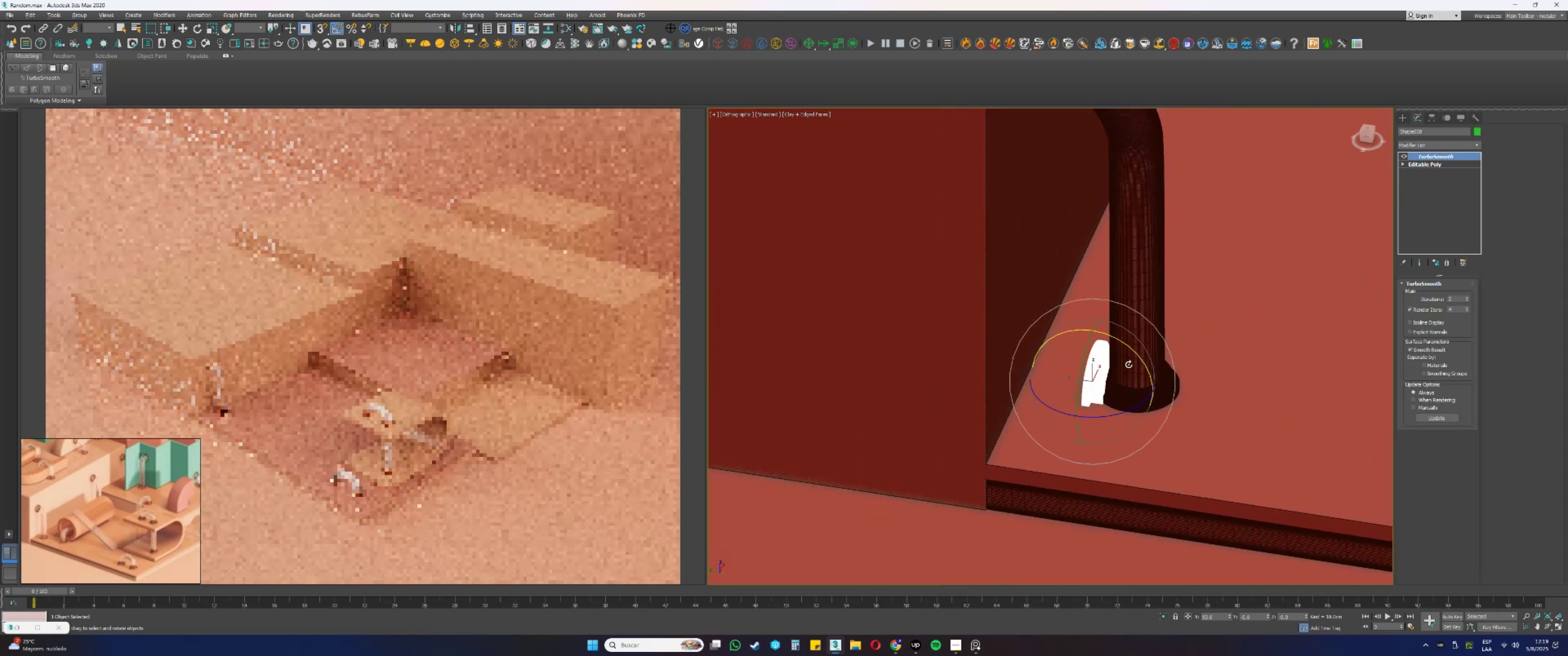 
type(wss)
 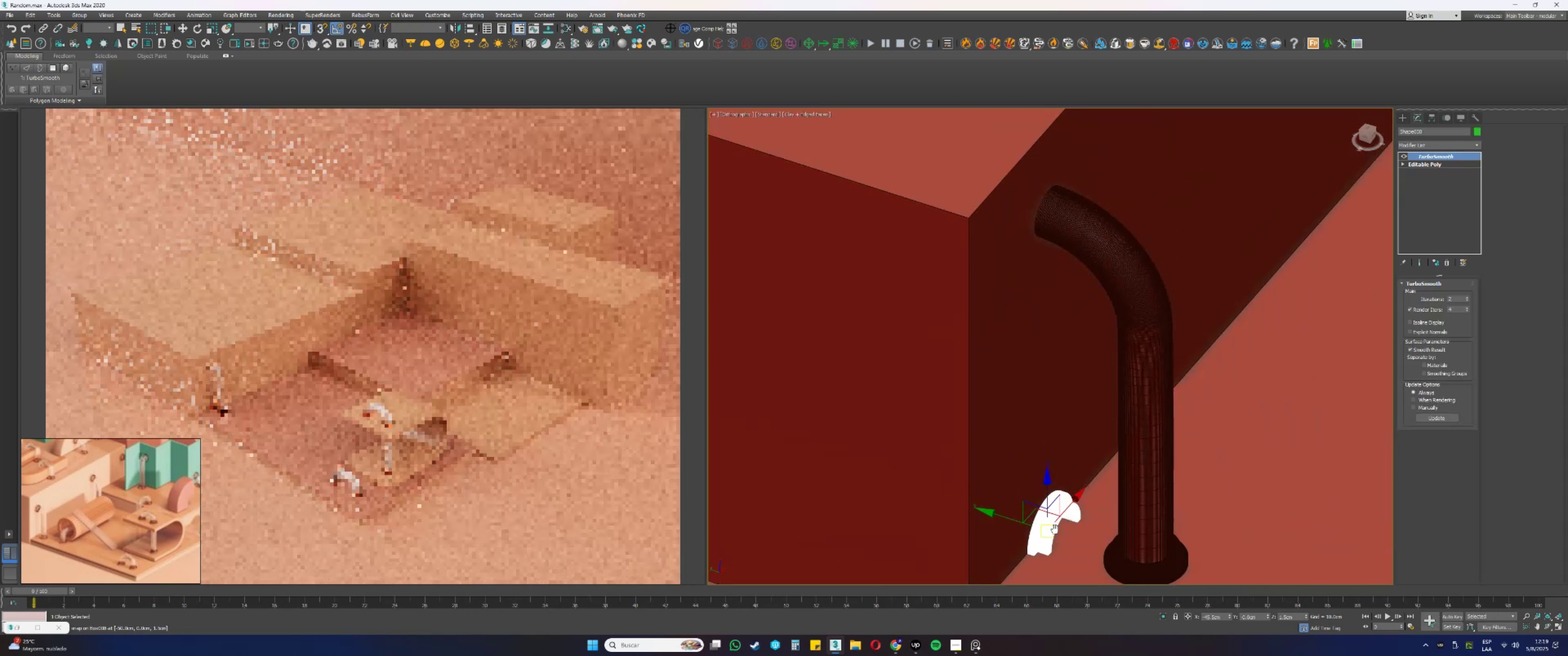 
left_click_drag(start_coordinate=[1051, 364], to_coordinate=[958, 451])
 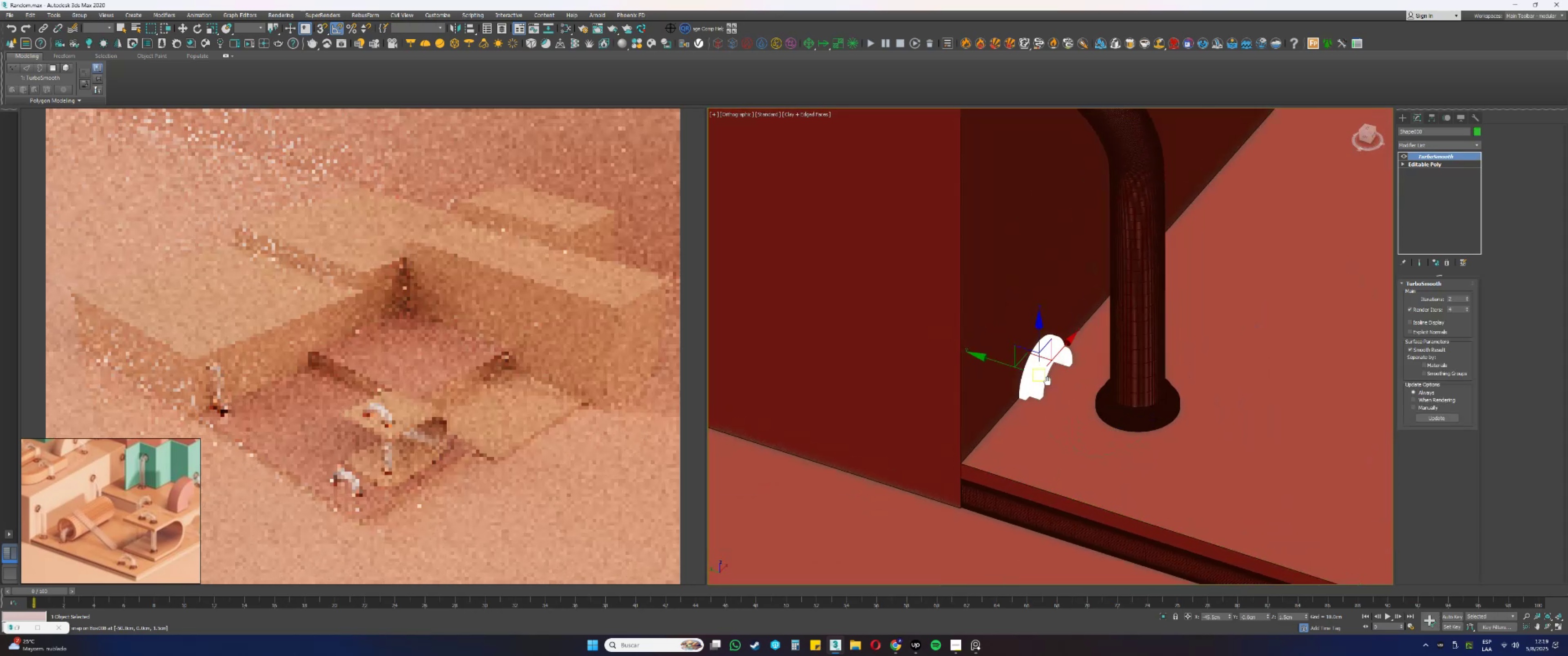 
scroll: coordinate [1052, 529], scroll_direction: down, amount: 2.0
 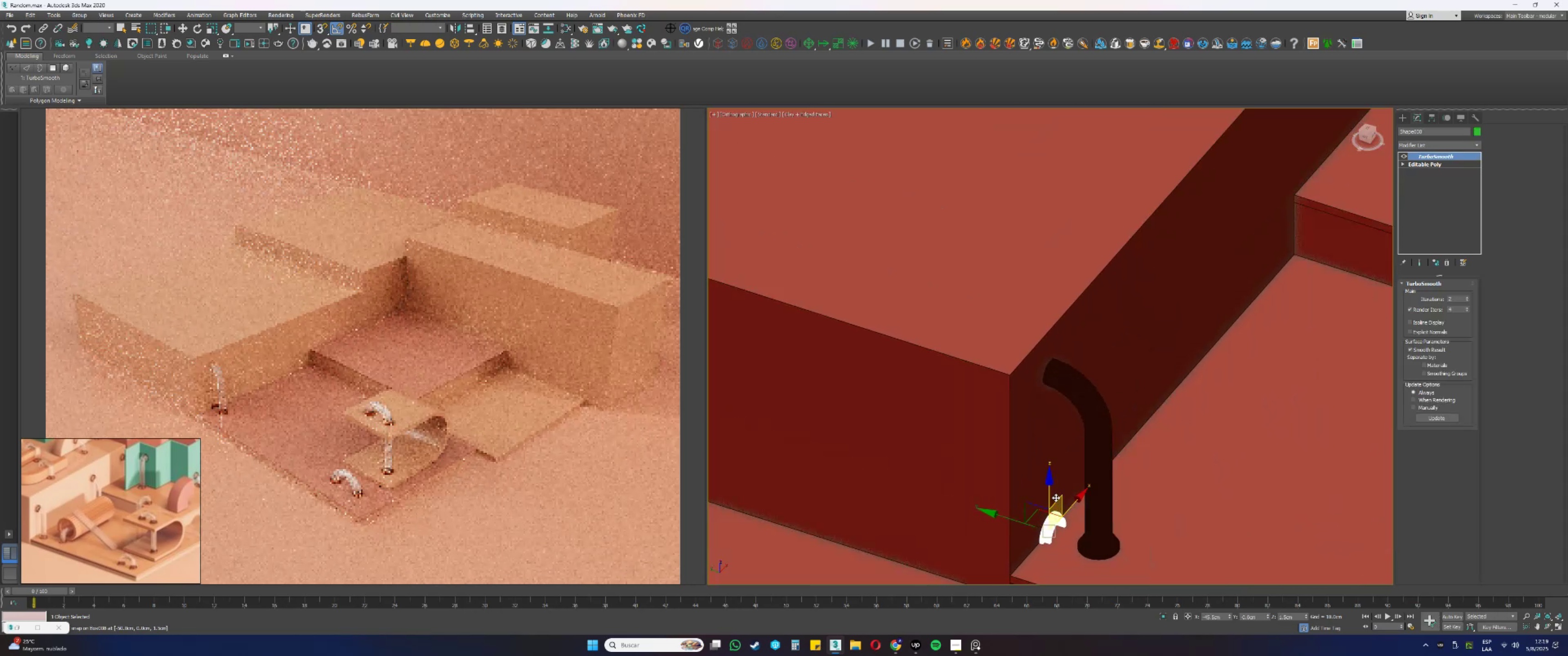 
left_click_drag(start_coordinate=[1050, 489], to_coordinate=[1036, 325])
 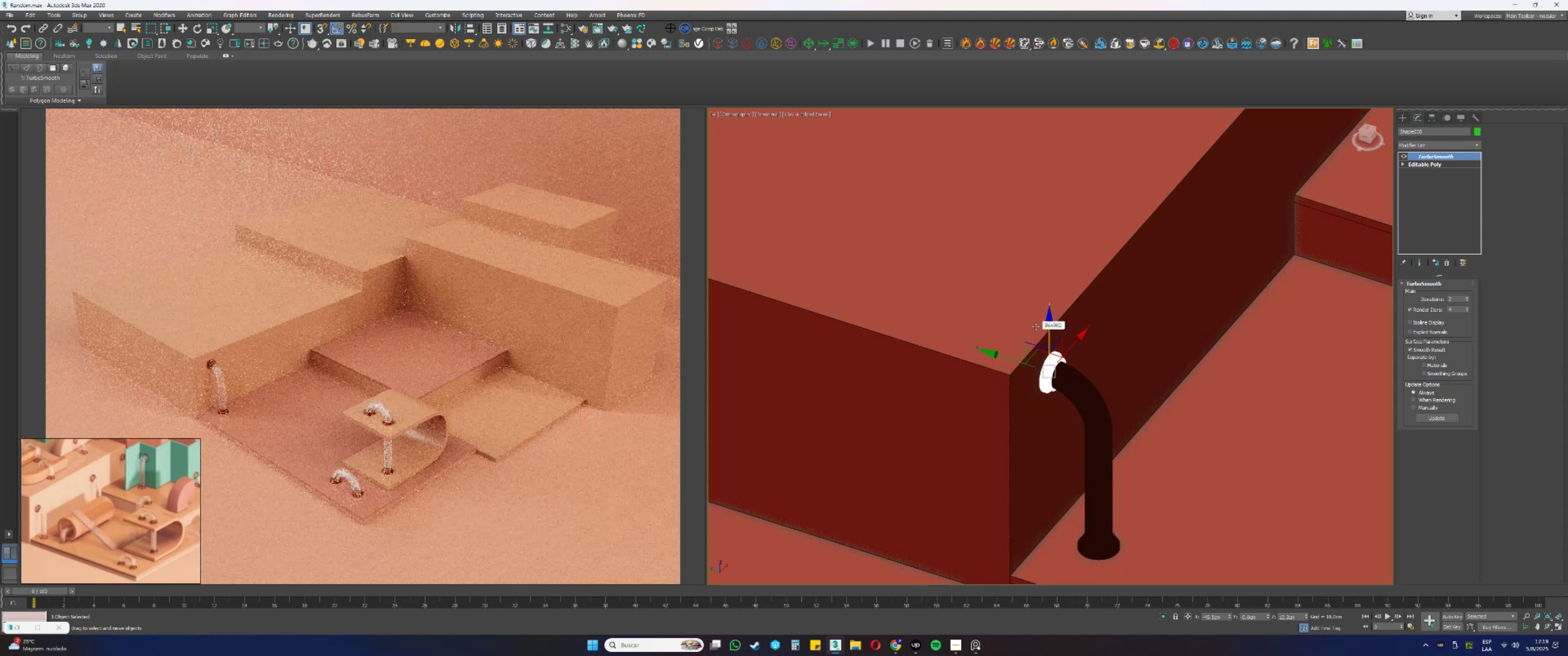 
hold_key(key=AltLeft, duration=0.39)
 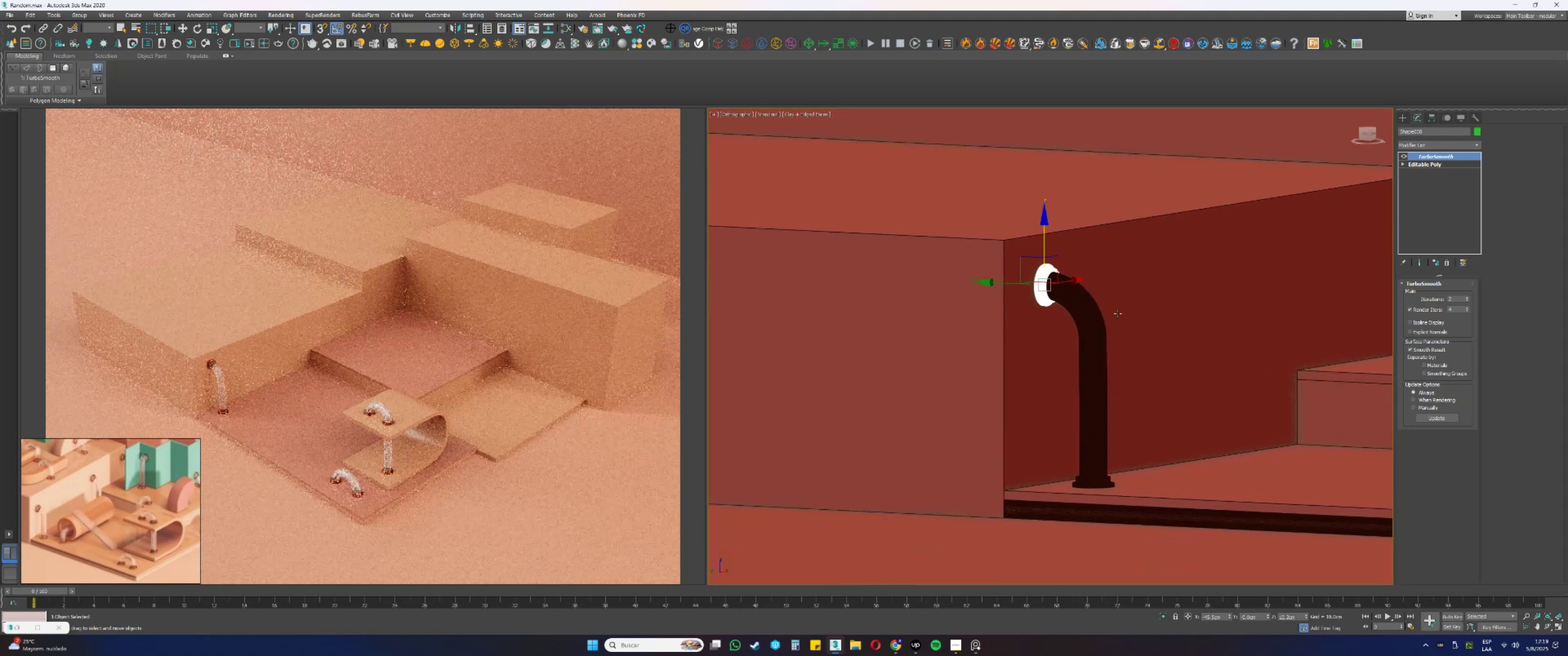 
left_click([1098, 348])
 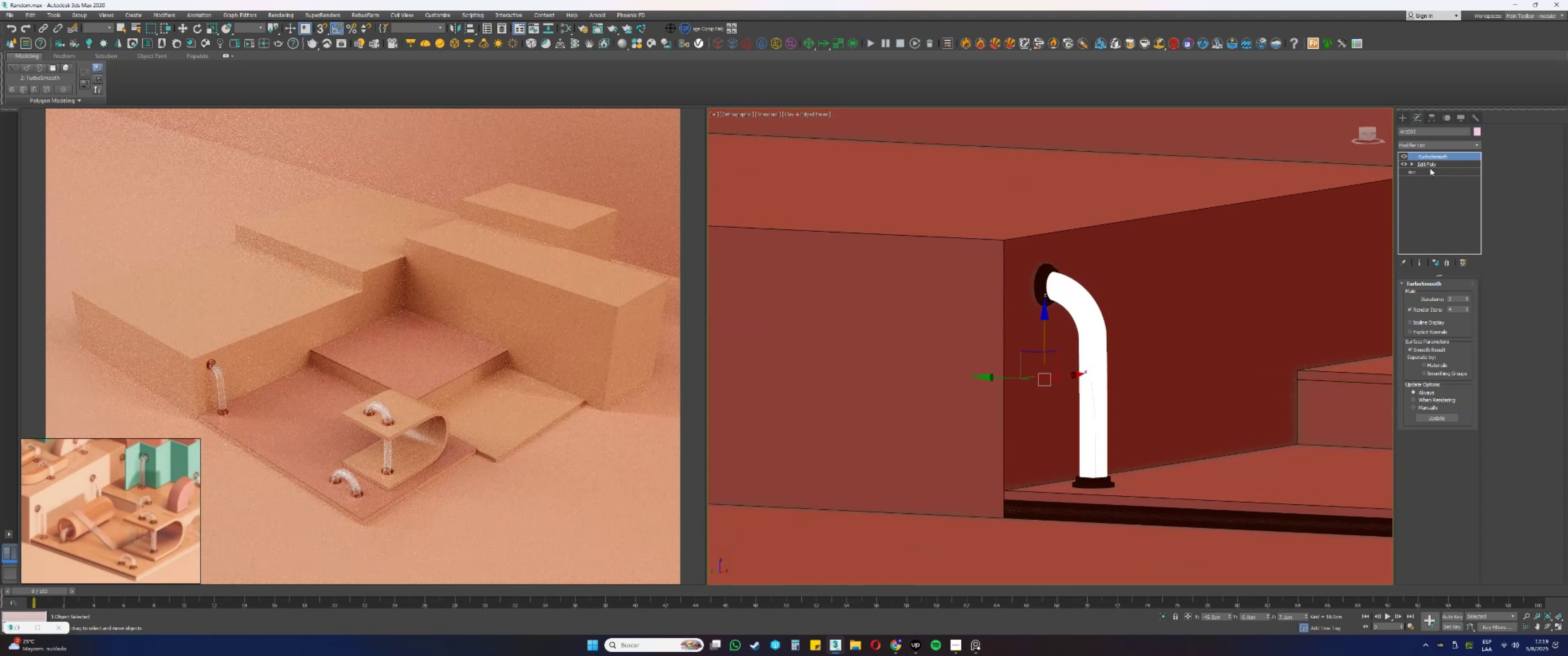 
key(1)
 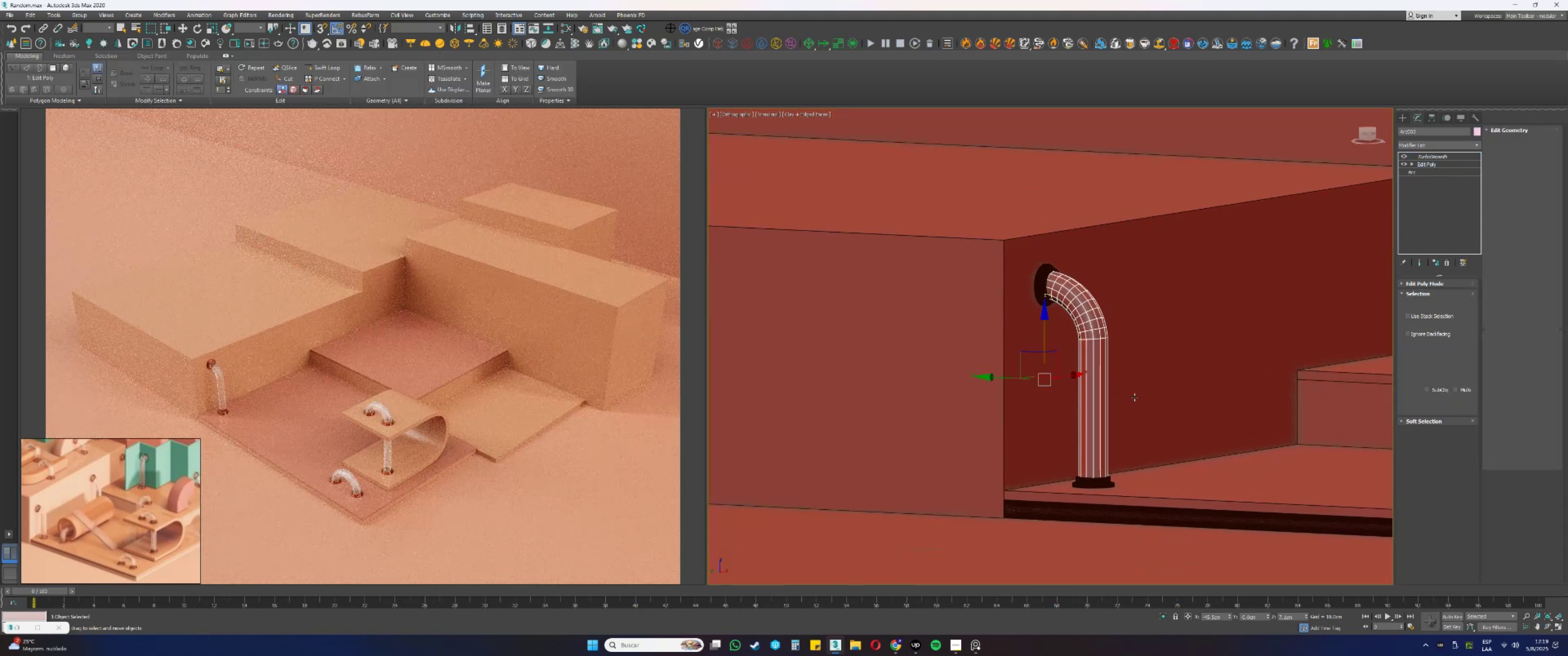 
left_click_drag(start_coordinate=[1178, 389], to_coordinate=[986, 248])
 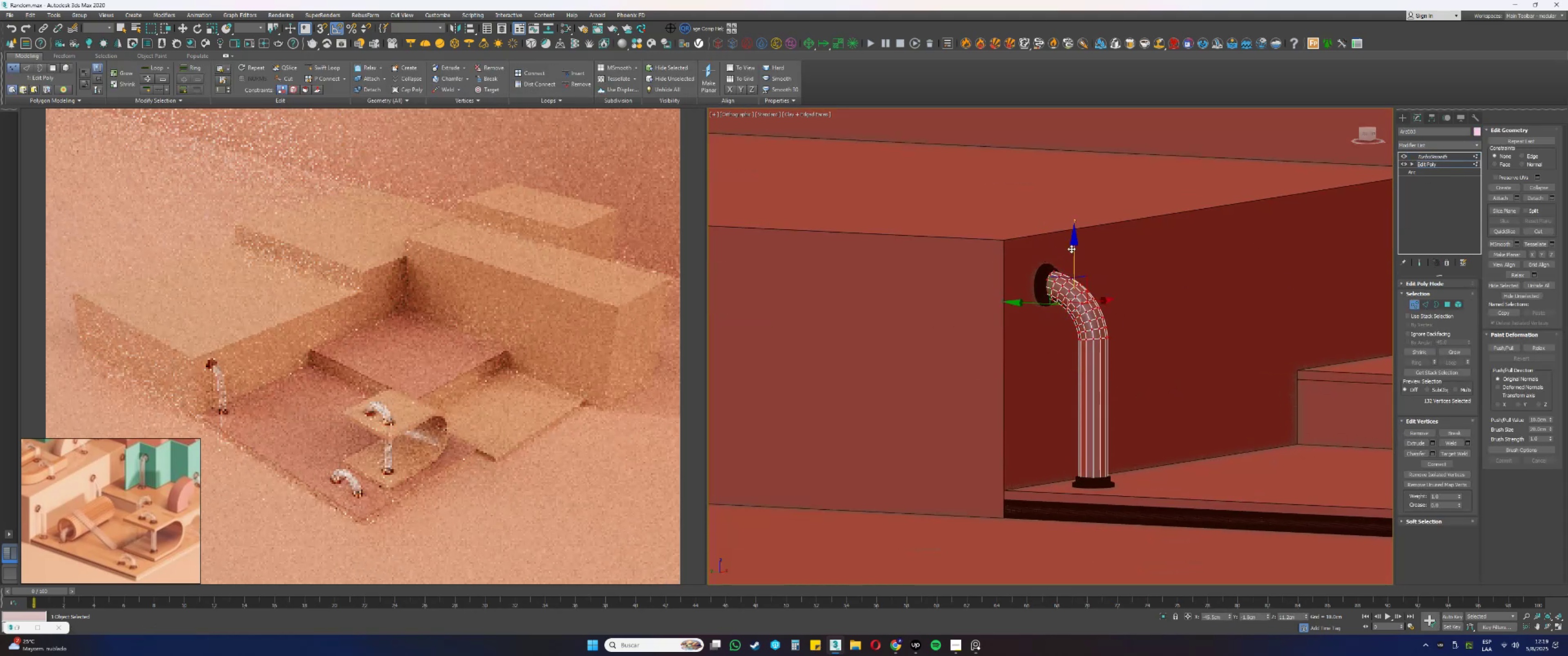 
left_click_drag(start_coordinate=[1073, 248], to_coordinate=[1073, 281])
 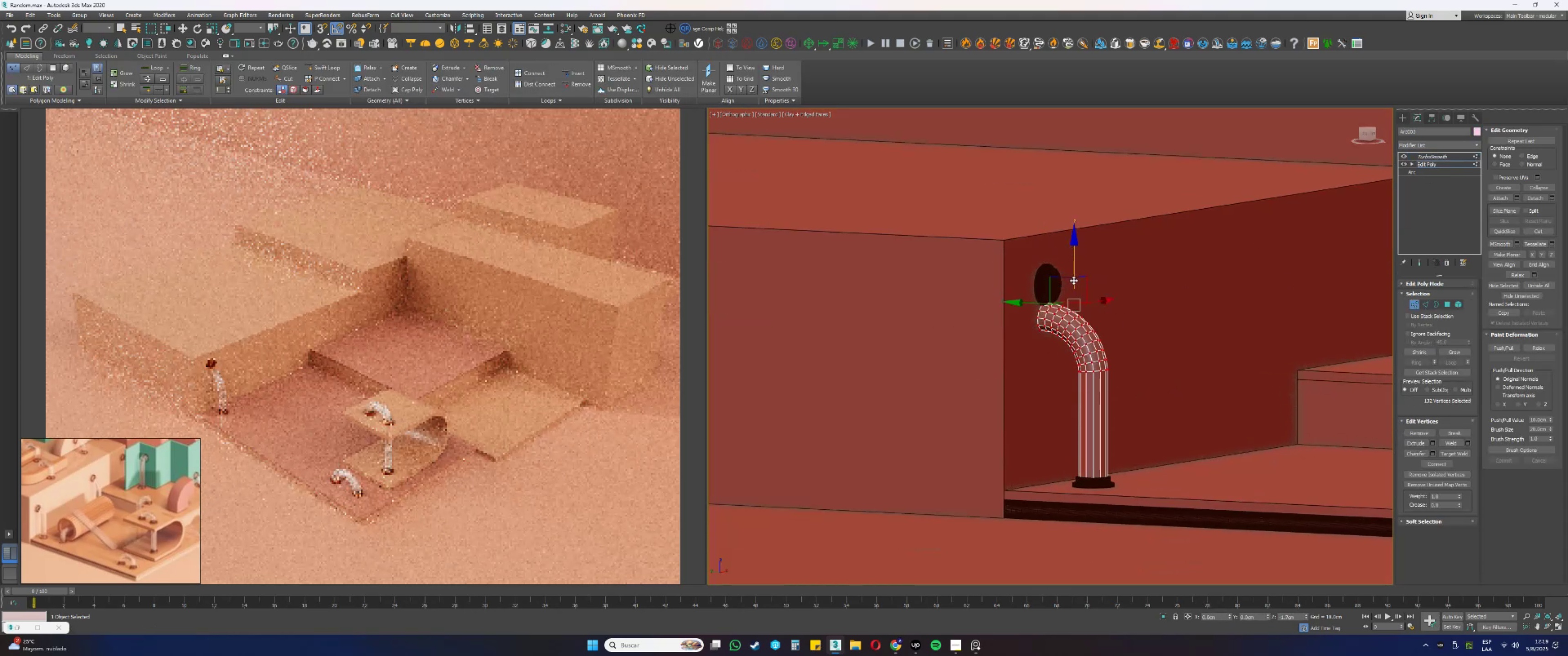 
left_click_drag(start_coordinate=[1073, 281], to_coordinate=[1073, 290])
 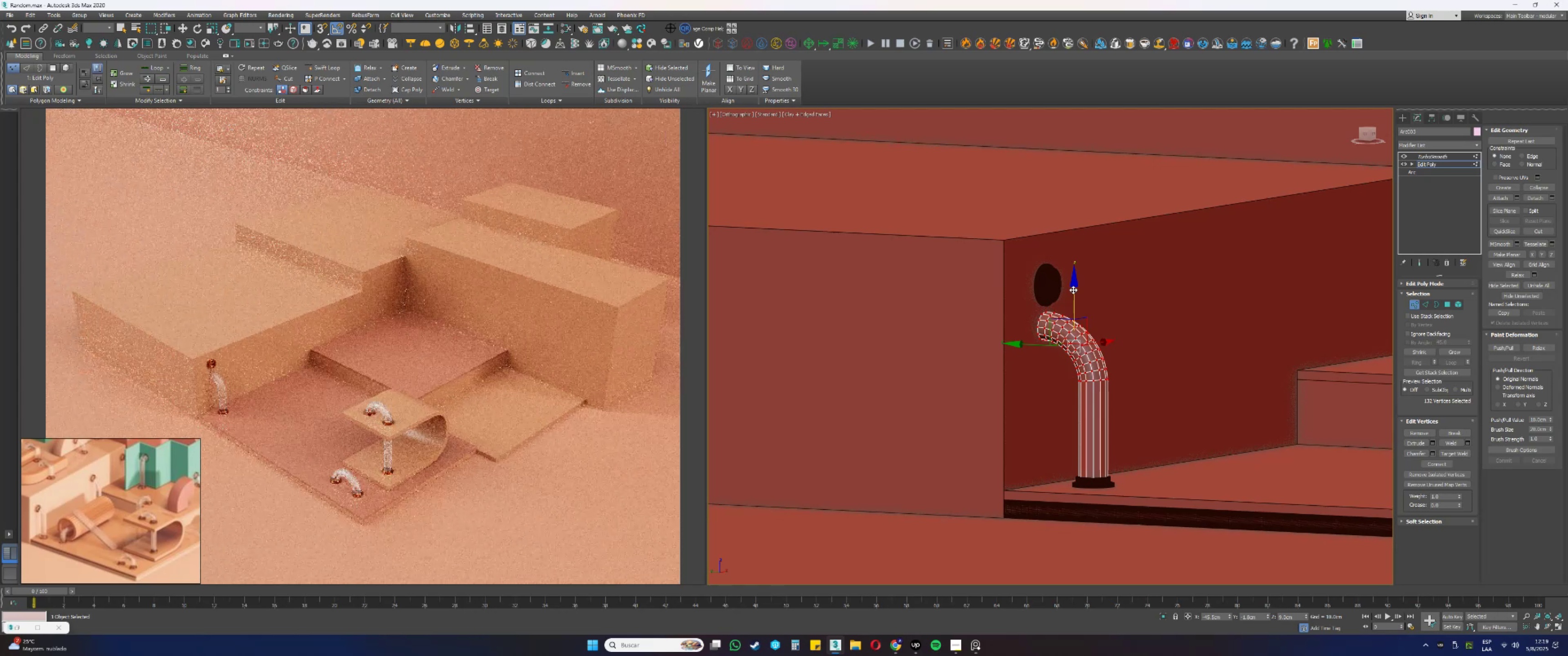 
scroll: coordinate [1063, 279], scroll_direction: up, amount: 1.0
 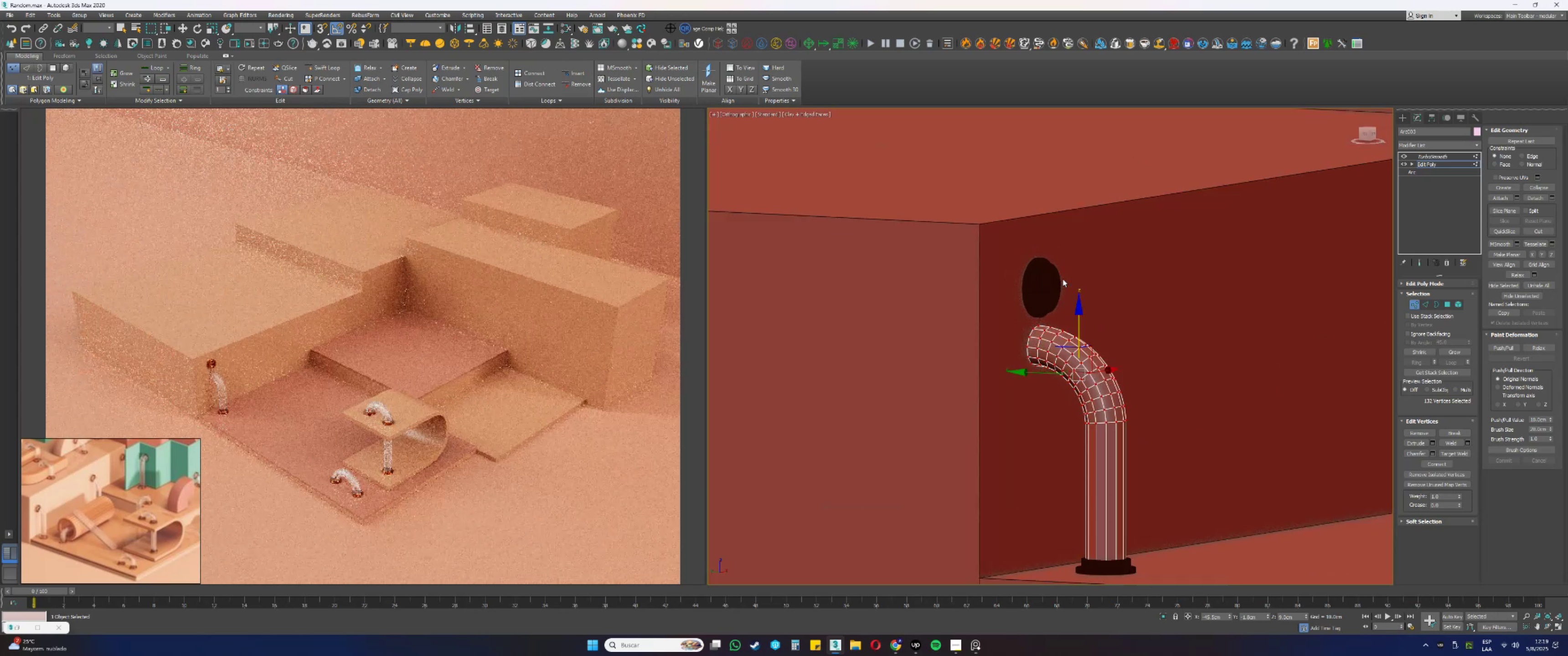 
key(1)
 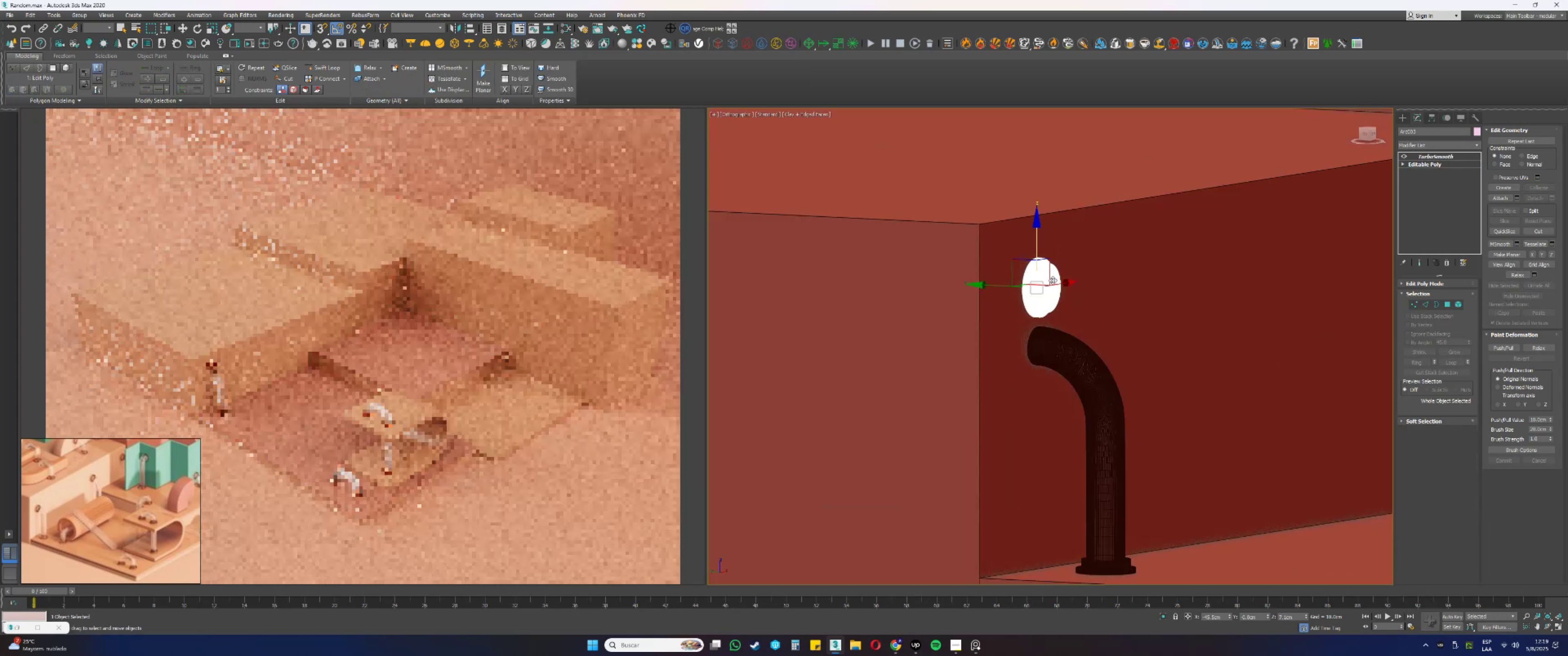 
scroll: coordinate [1045, 258], scroll_direction: up, amount: 2.0
 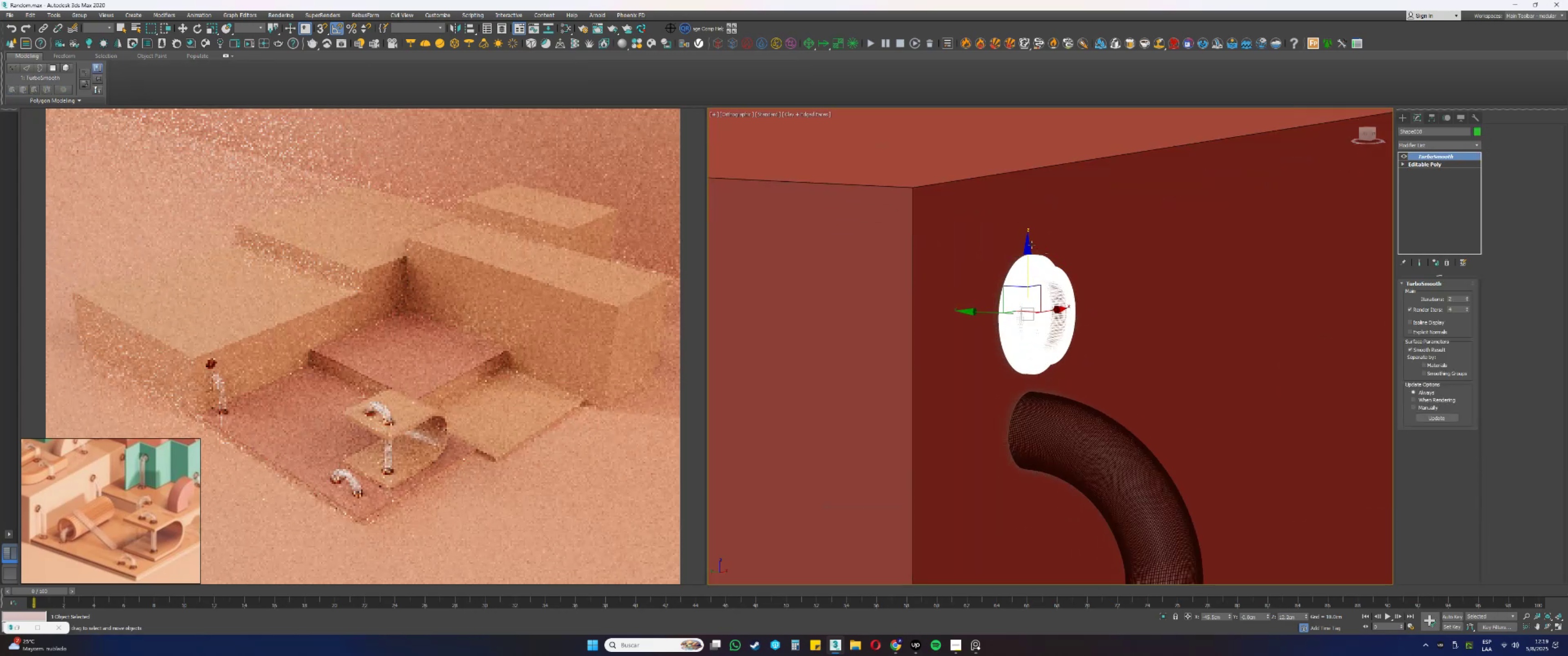 
left_click_drag(start_coordinate=[1026, 250], to_coordinate=[1023, 358])
 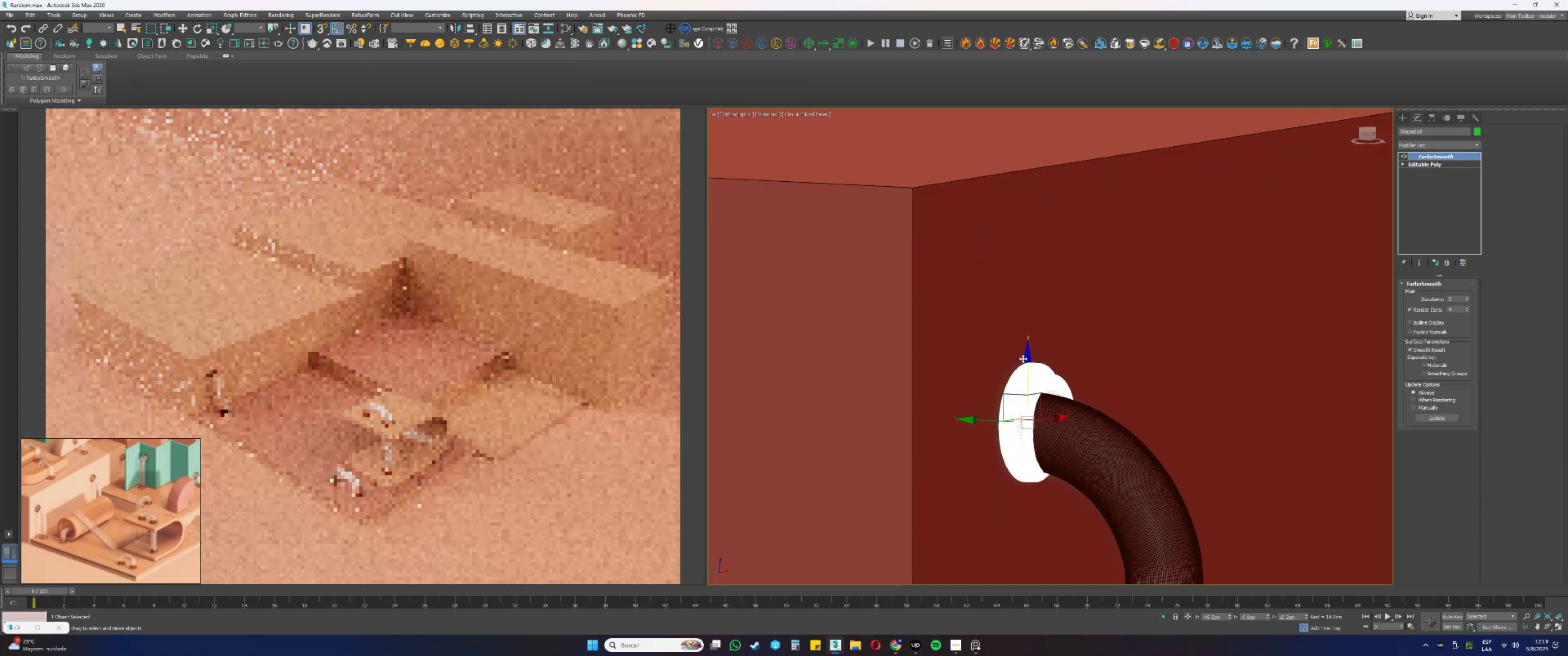 
scroll: coordinate [1032, 379], scroll_direction: up, amount: 2.0
 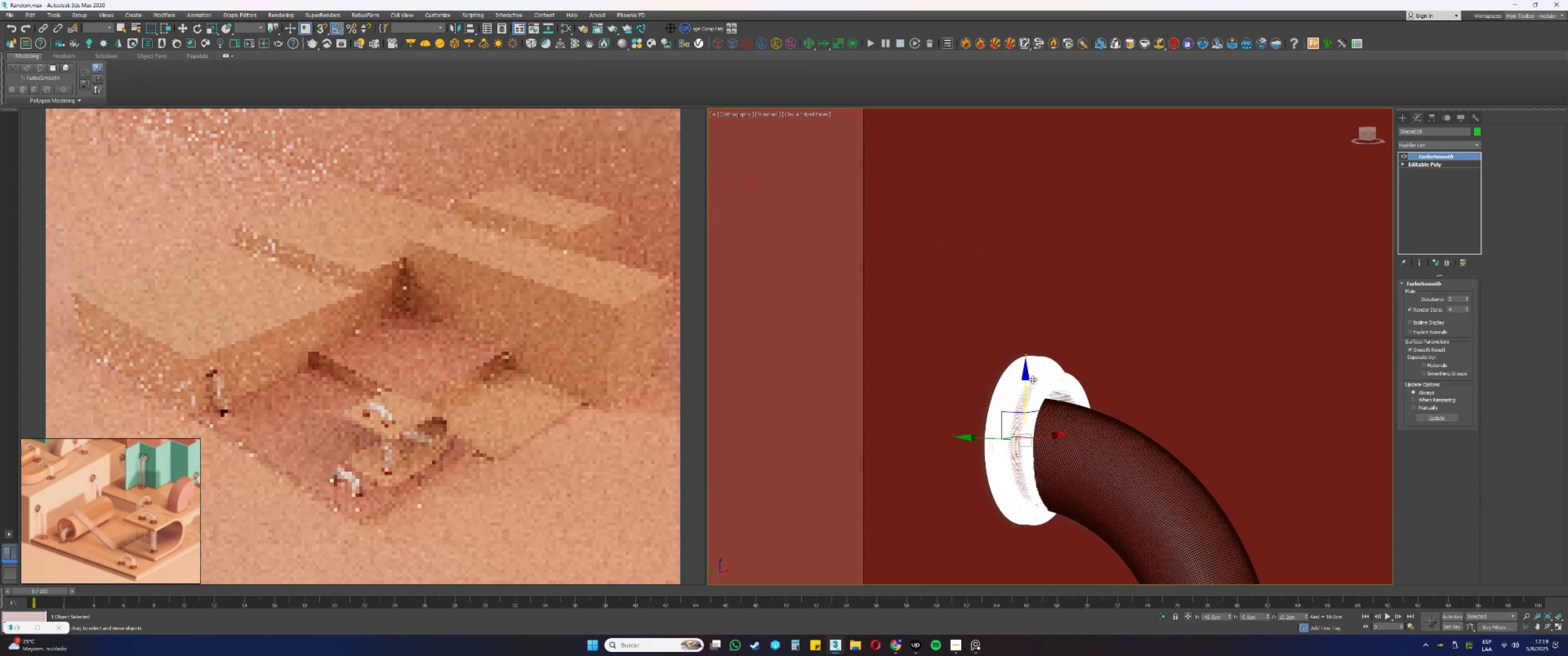 
key(F4)
 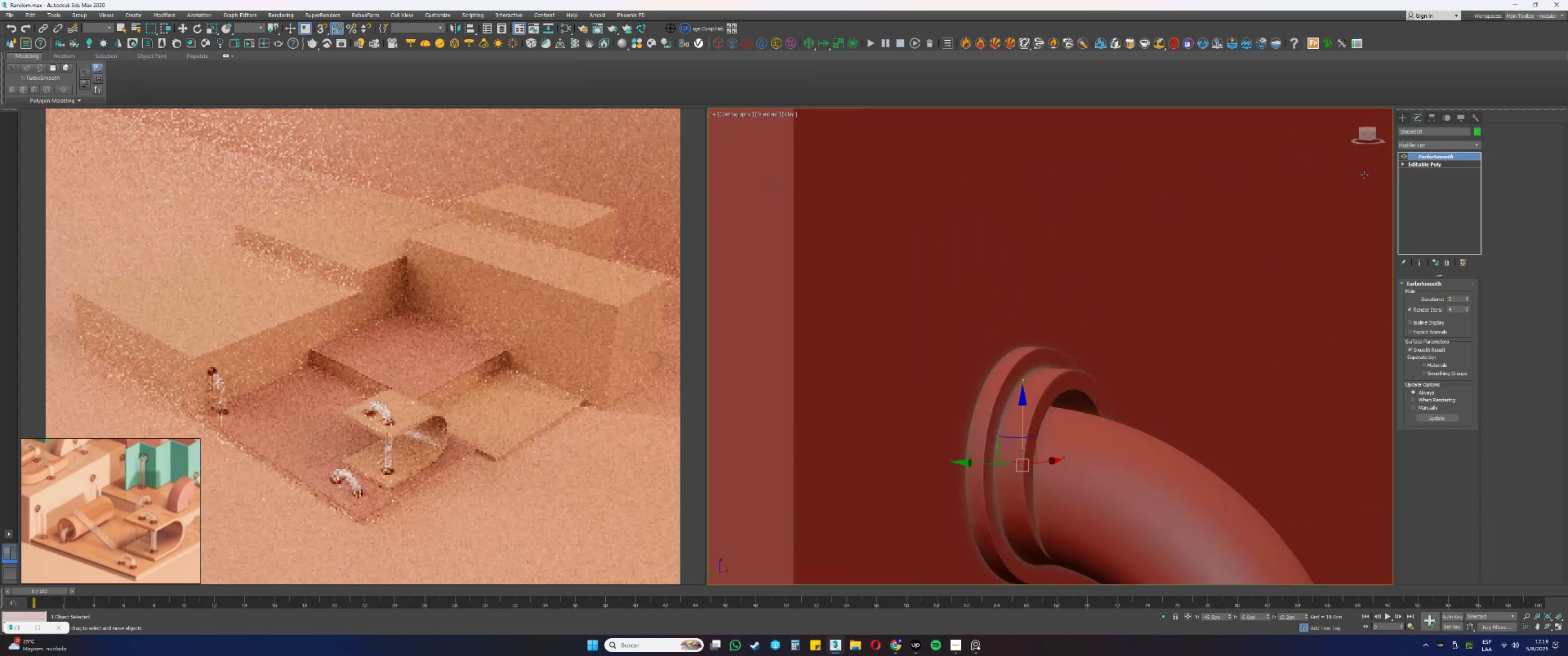 
key(F4)
 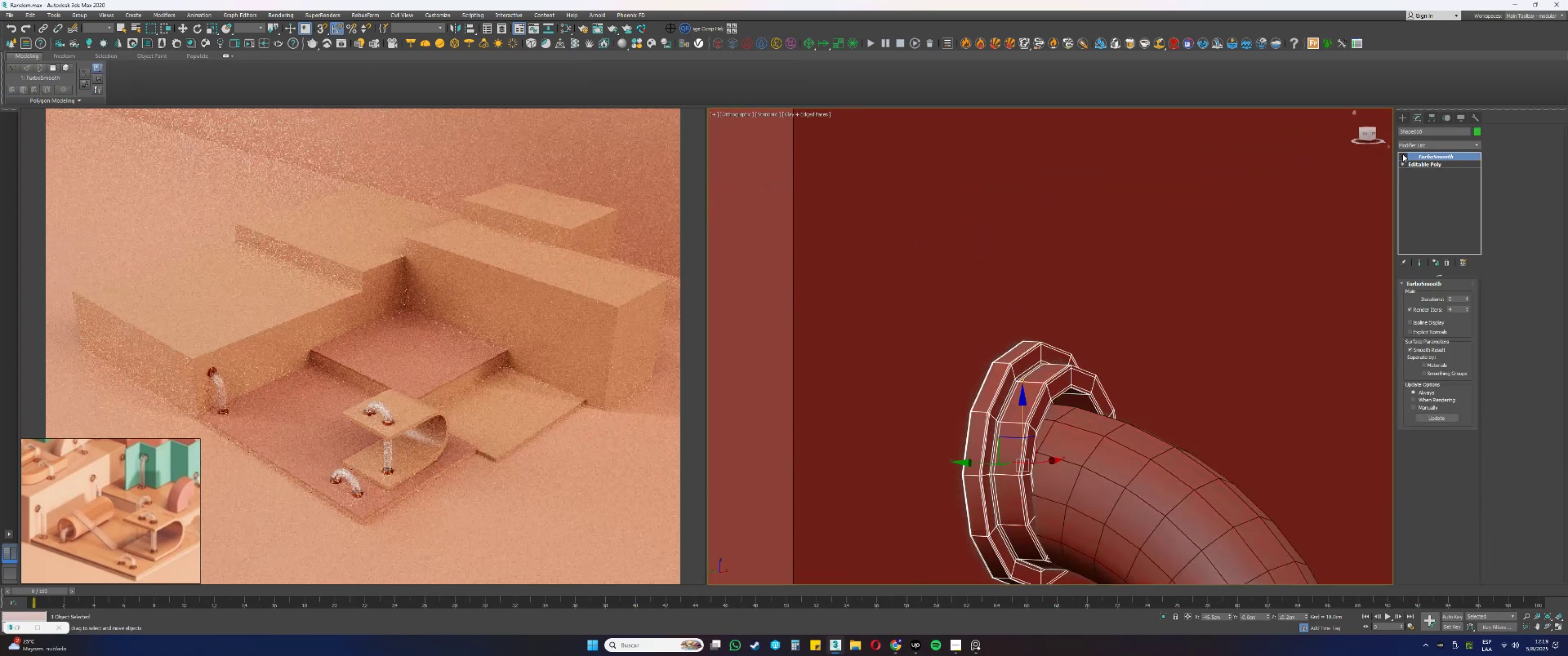 
double_click([1403, 154])
 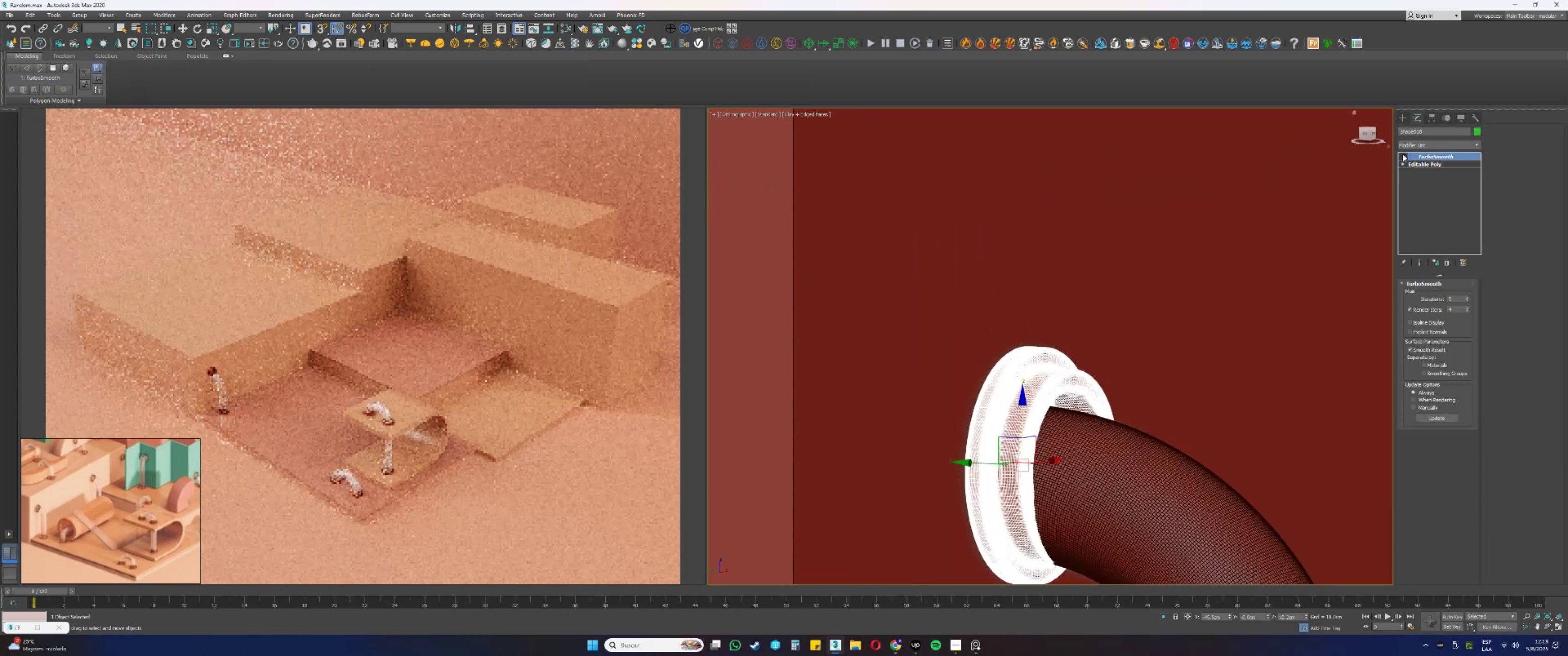 
key(F4)
 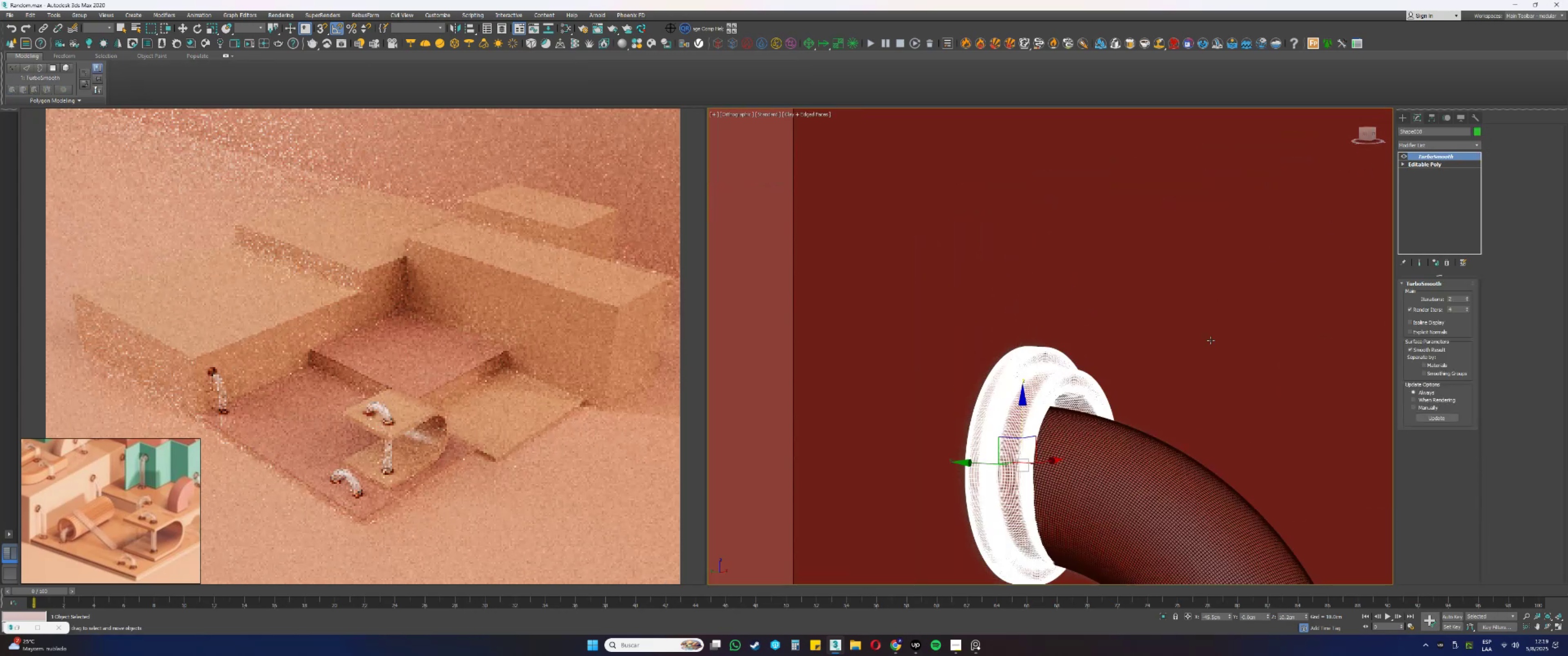 
scroll: coordinate [1002, 457], scroll_direction: up, amount: 3.0
 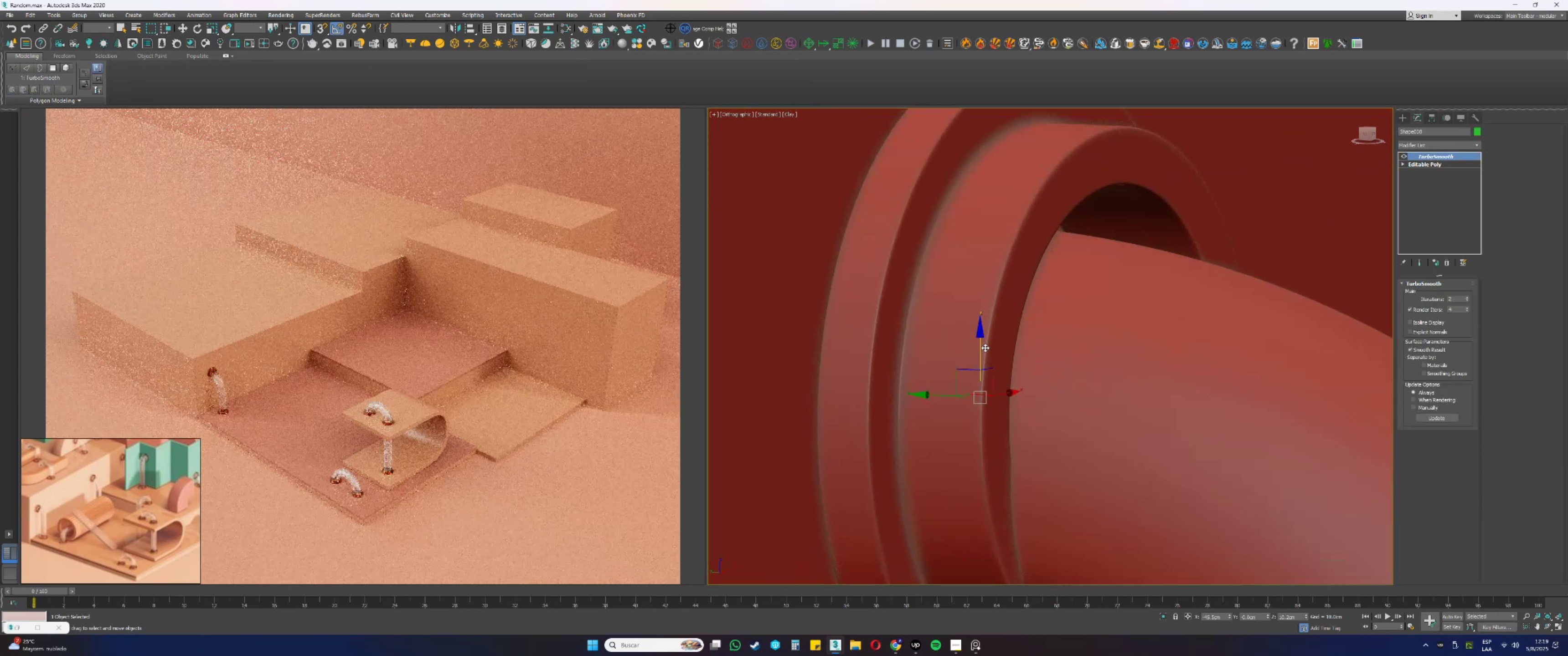 
left_click_drag(start_coordinate=[980, 344], to_coordinate=[978, 395])
 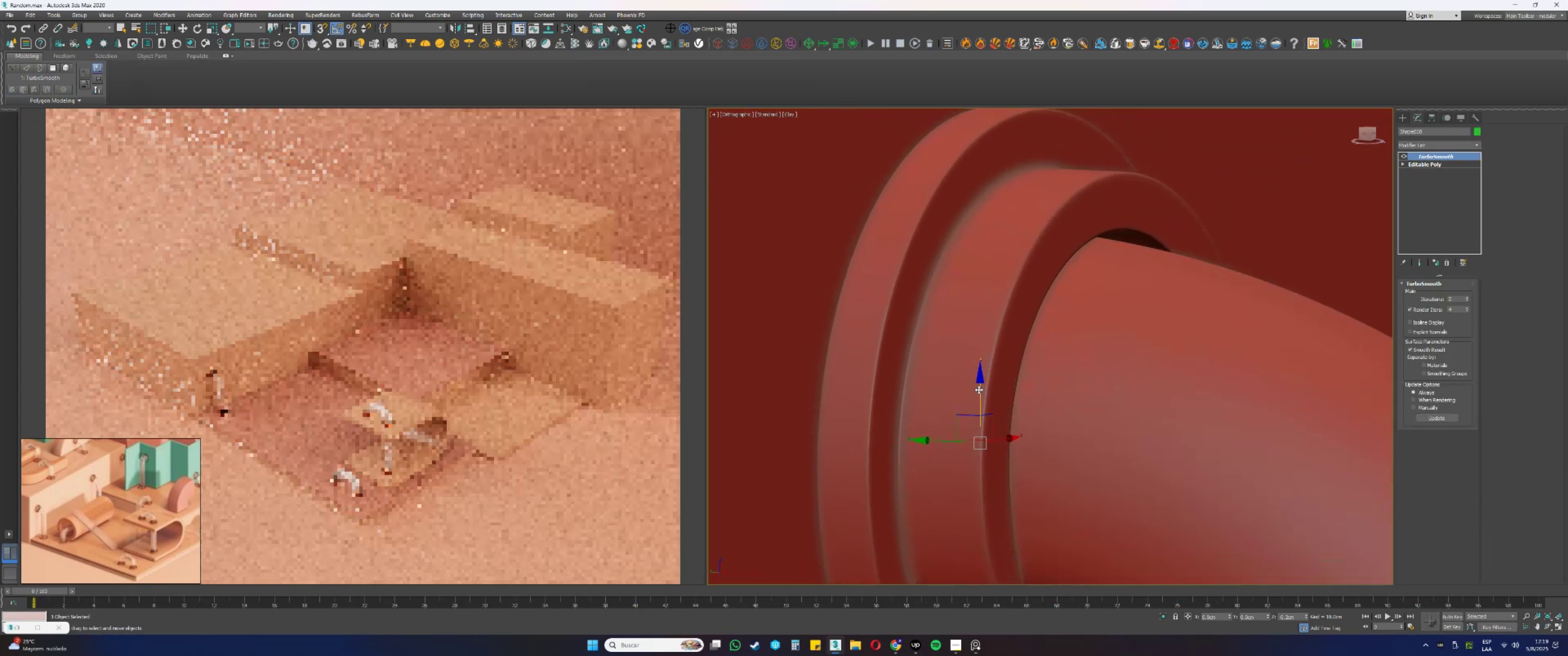 
left_click_drag(start_coordinate=[978, 397], to_coordinate=[979, 406])
 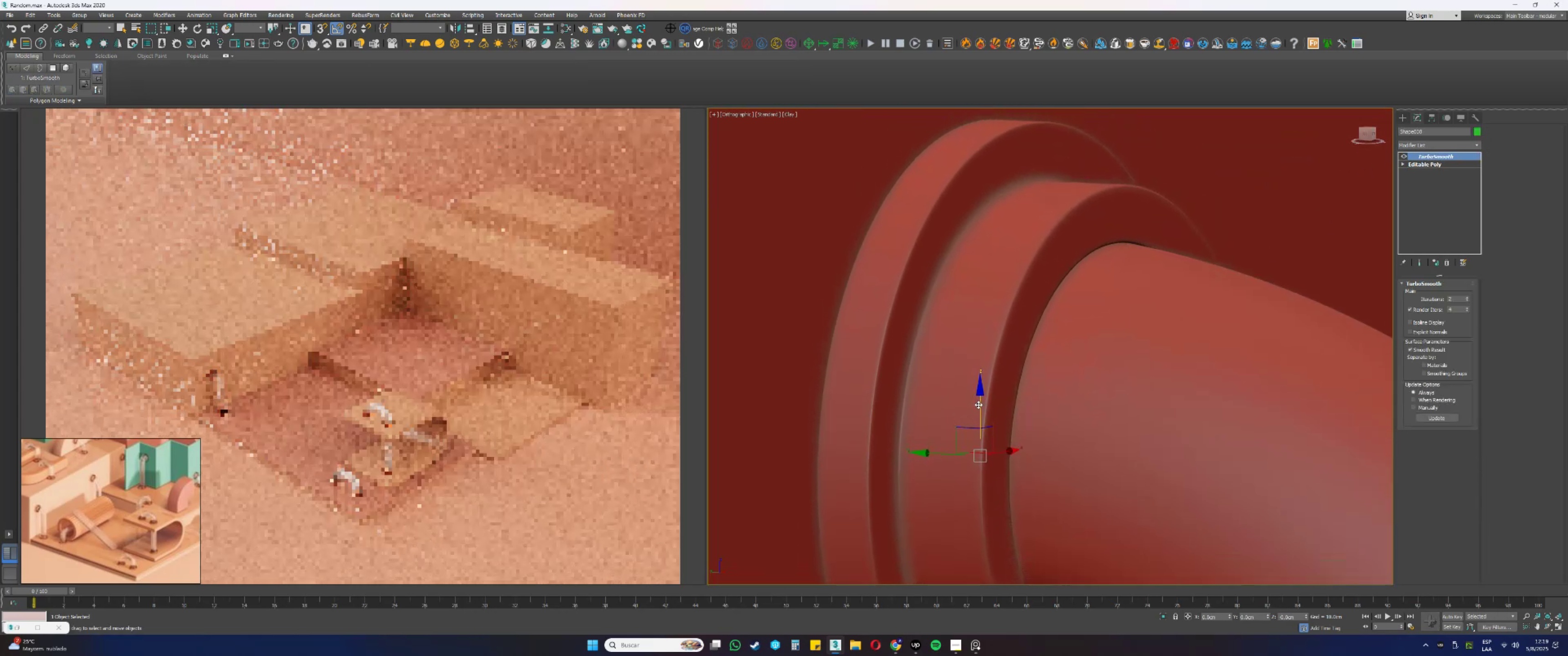 
left_click_drag(start_coordinate=[979, 406], to_coordinate=[978, 404])
 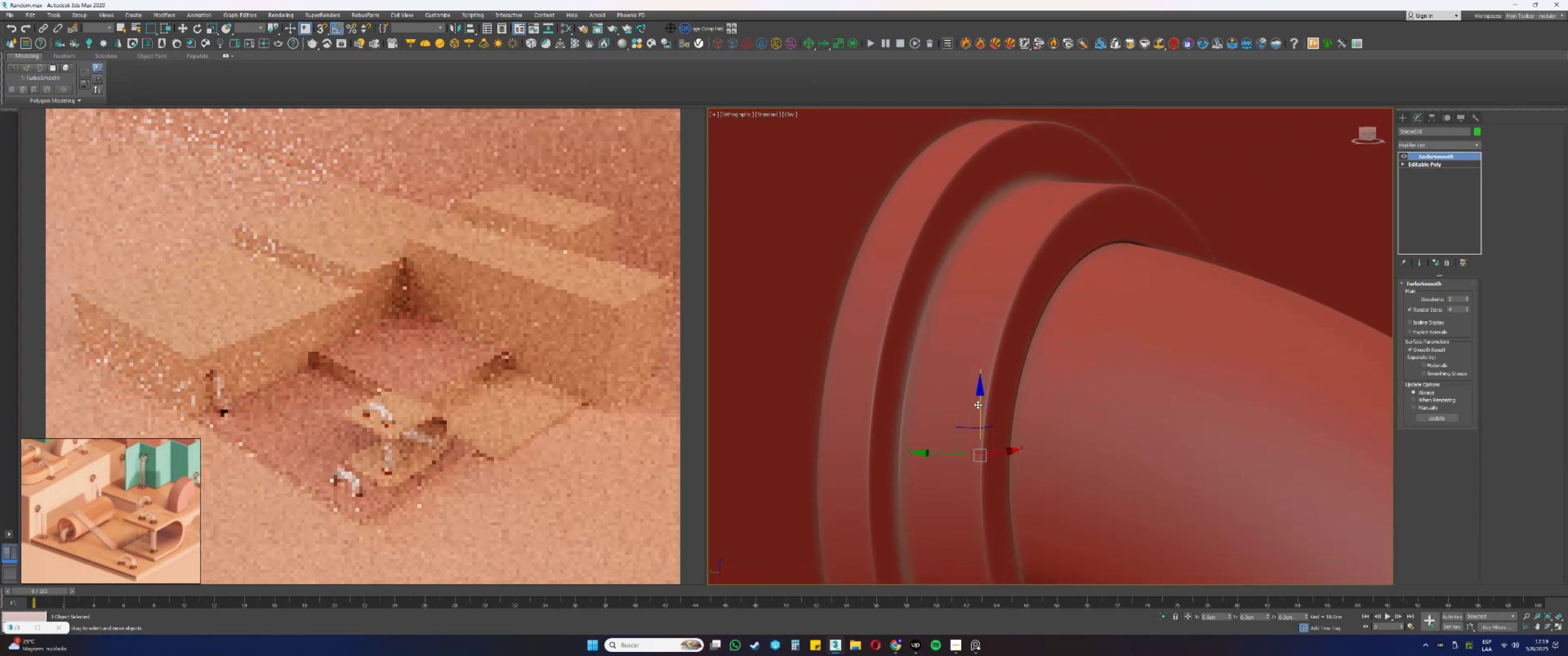 
scroll: coordinate [1006, 338], scroll_direction: down, amount: 11.0
 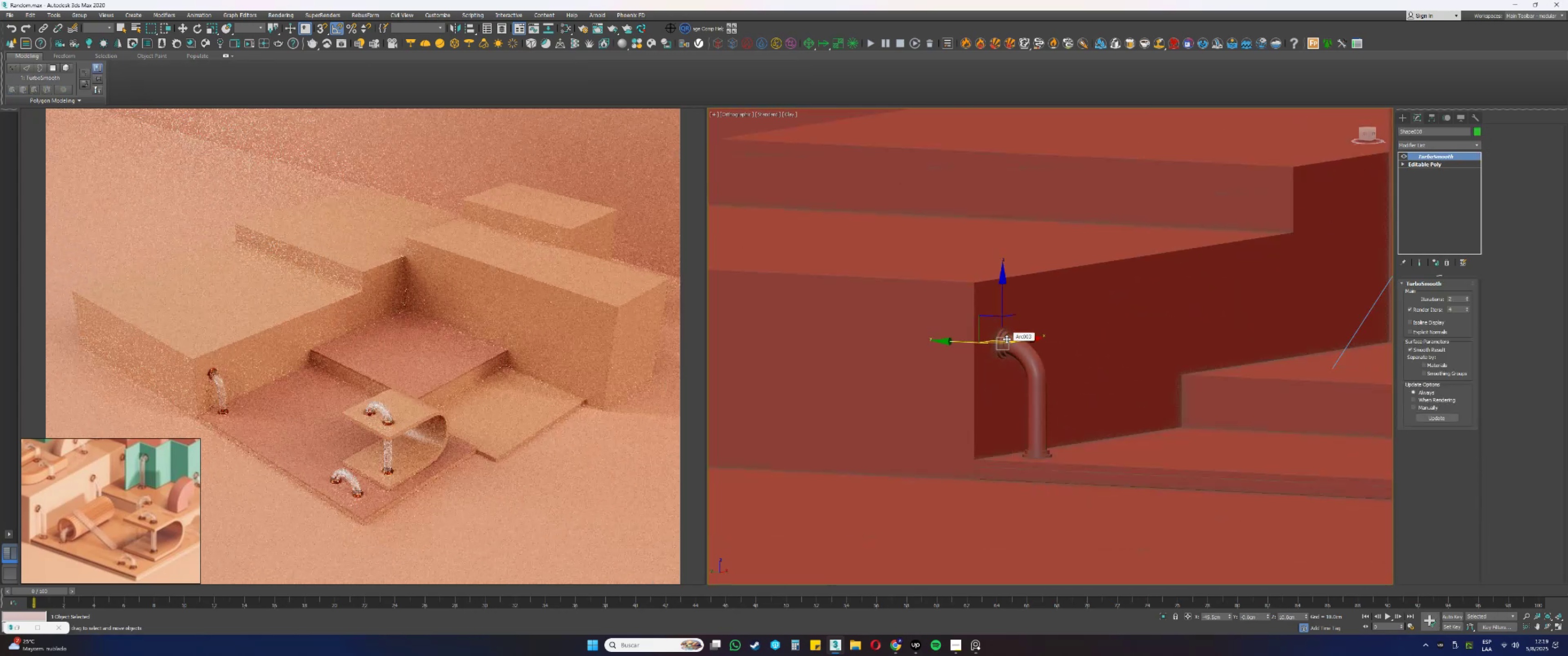 
key(Alt+AltLeft)
 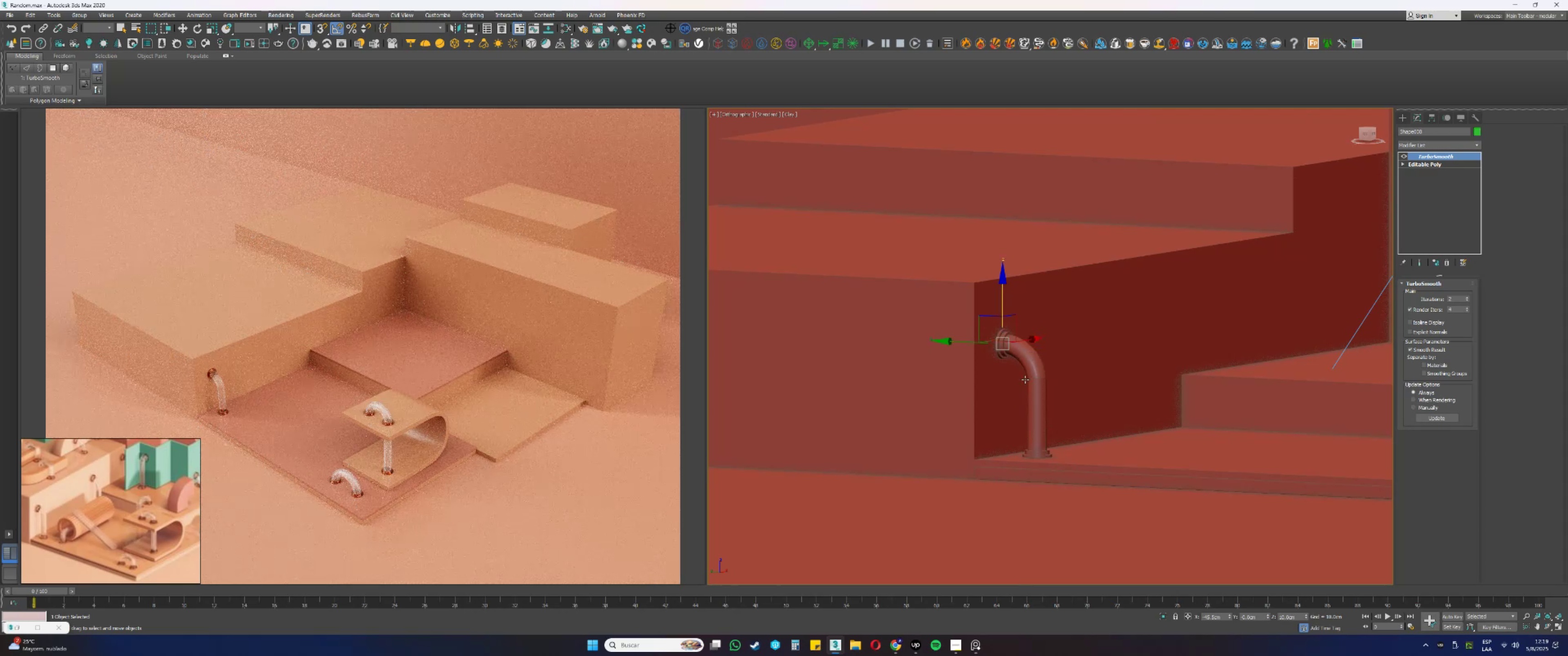 
wait(8.38)
 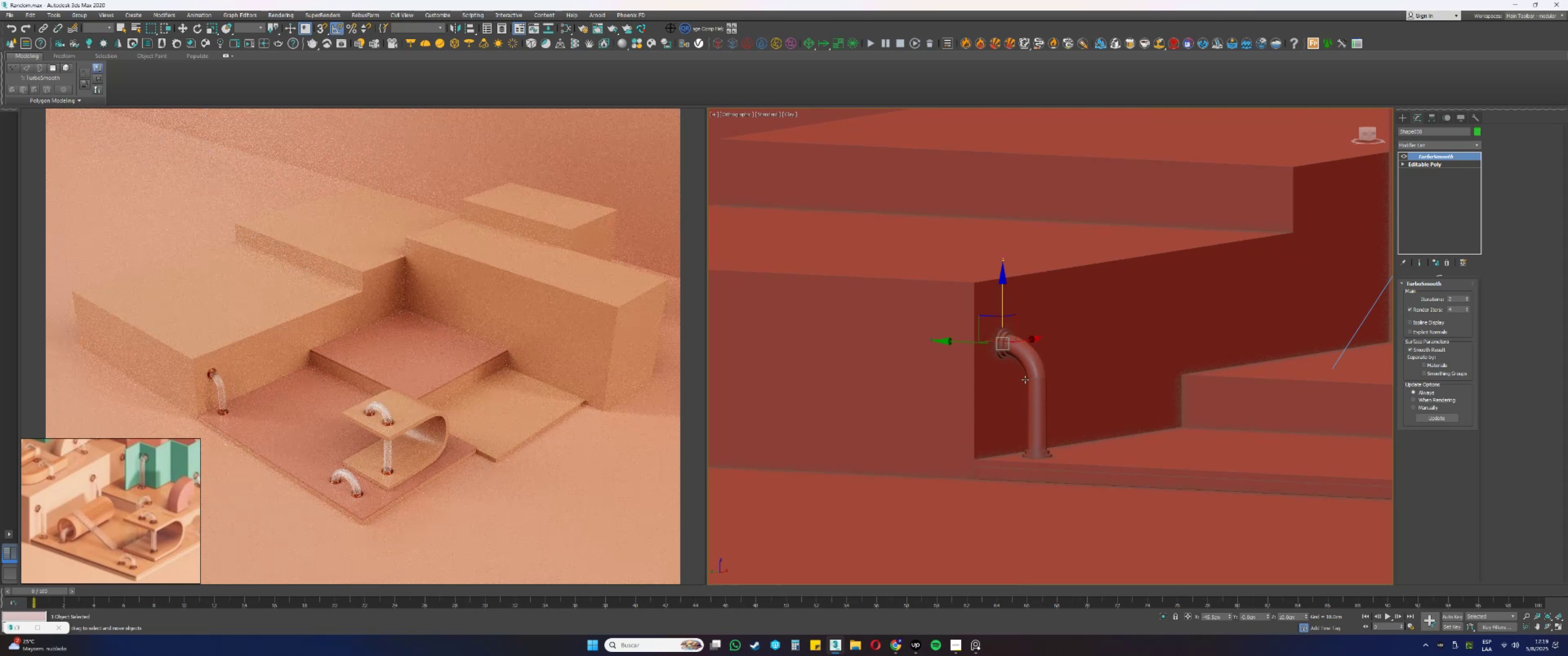 
hold_key(key=AltLeft, duration=0.48)
 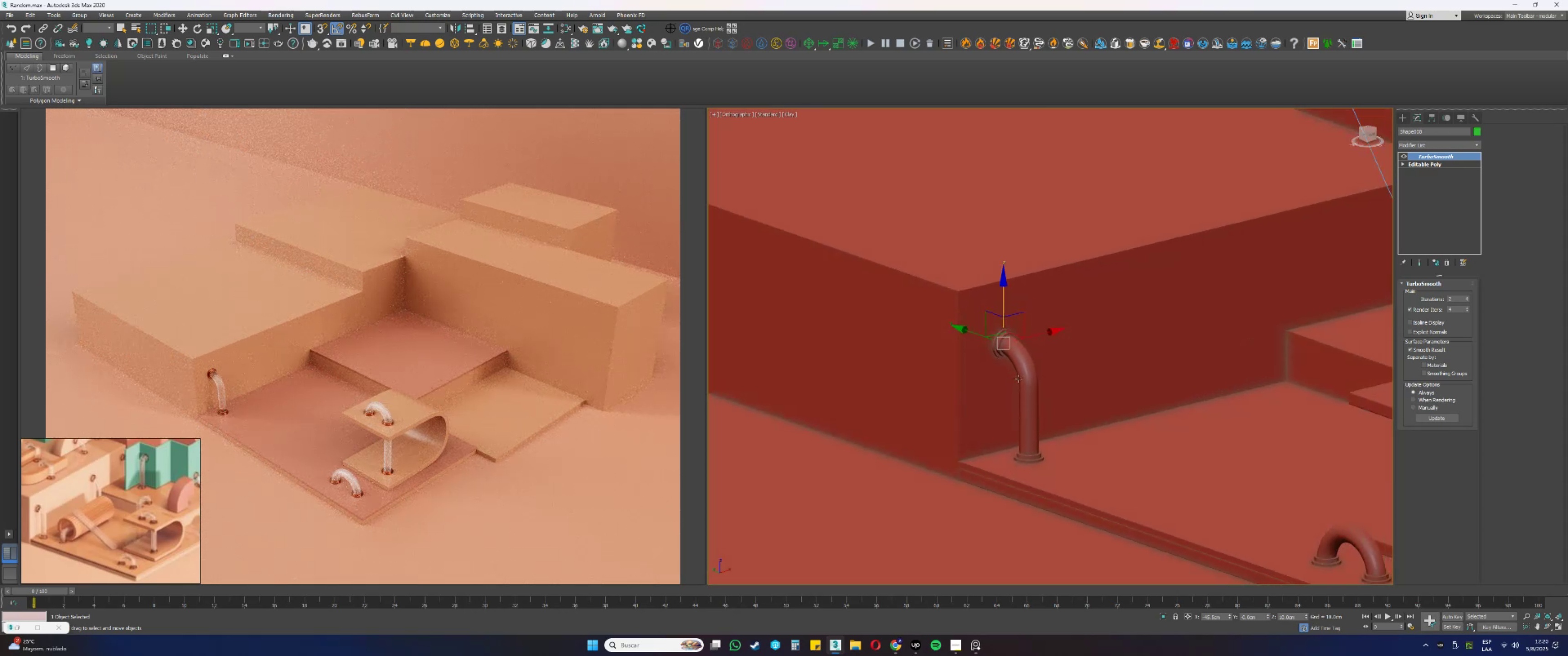 
key(Alt+AltLeft)
 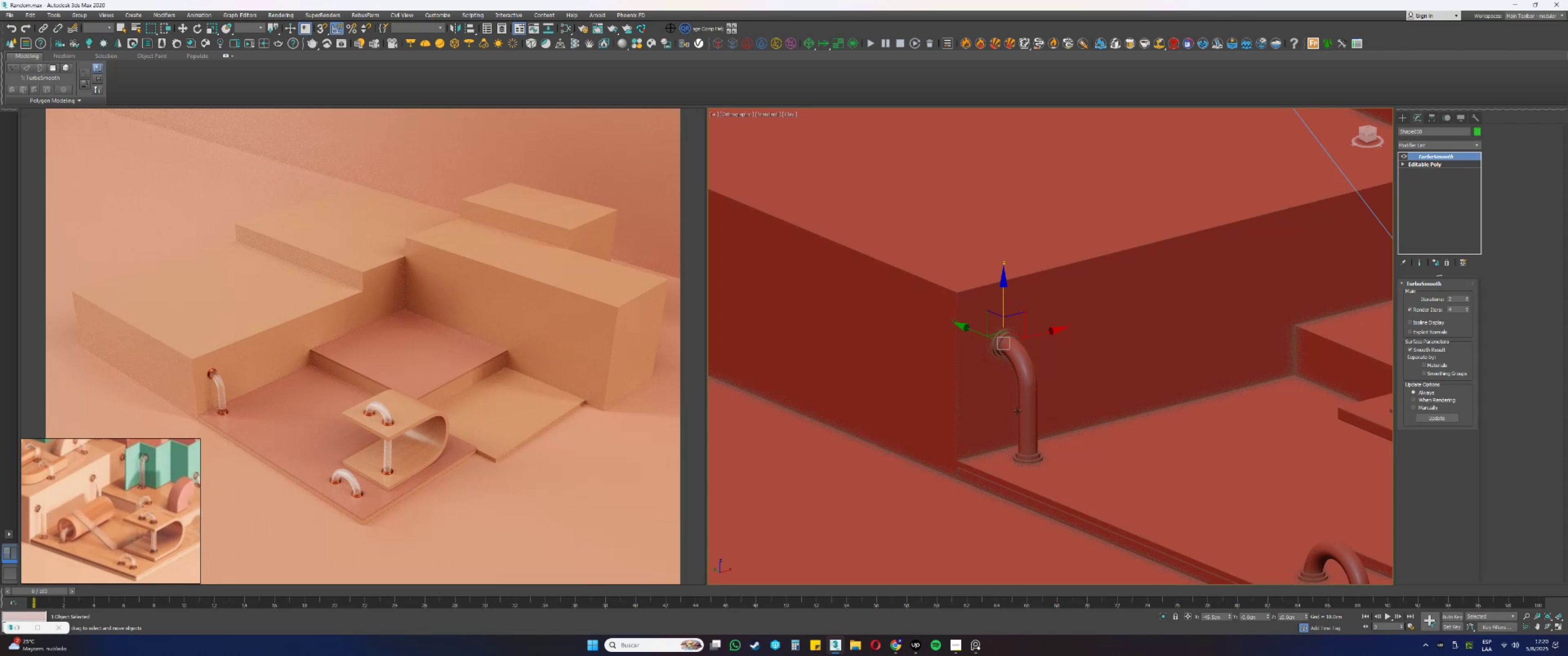 
wait(16.19)
 